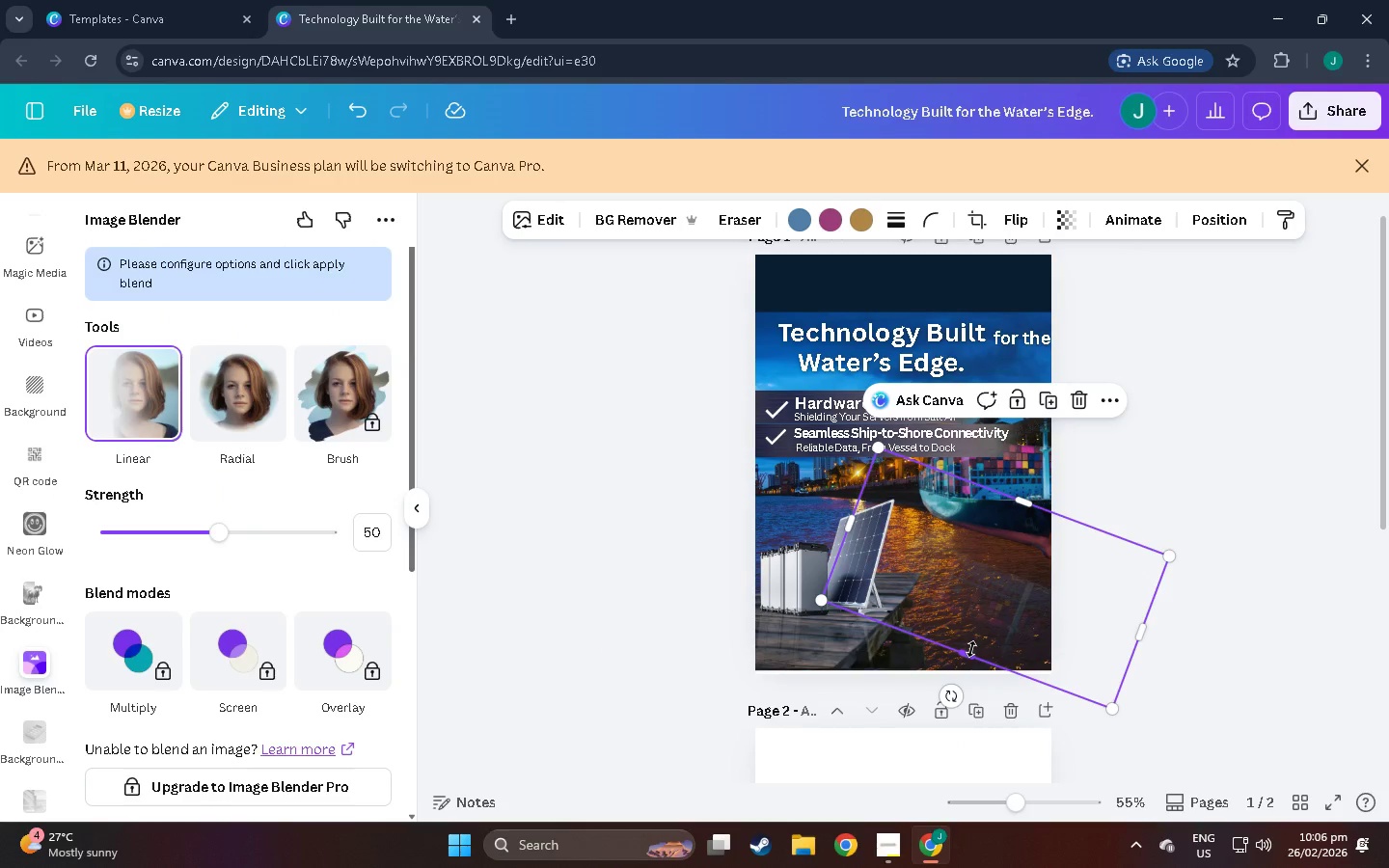 
left_click([144, 407])
 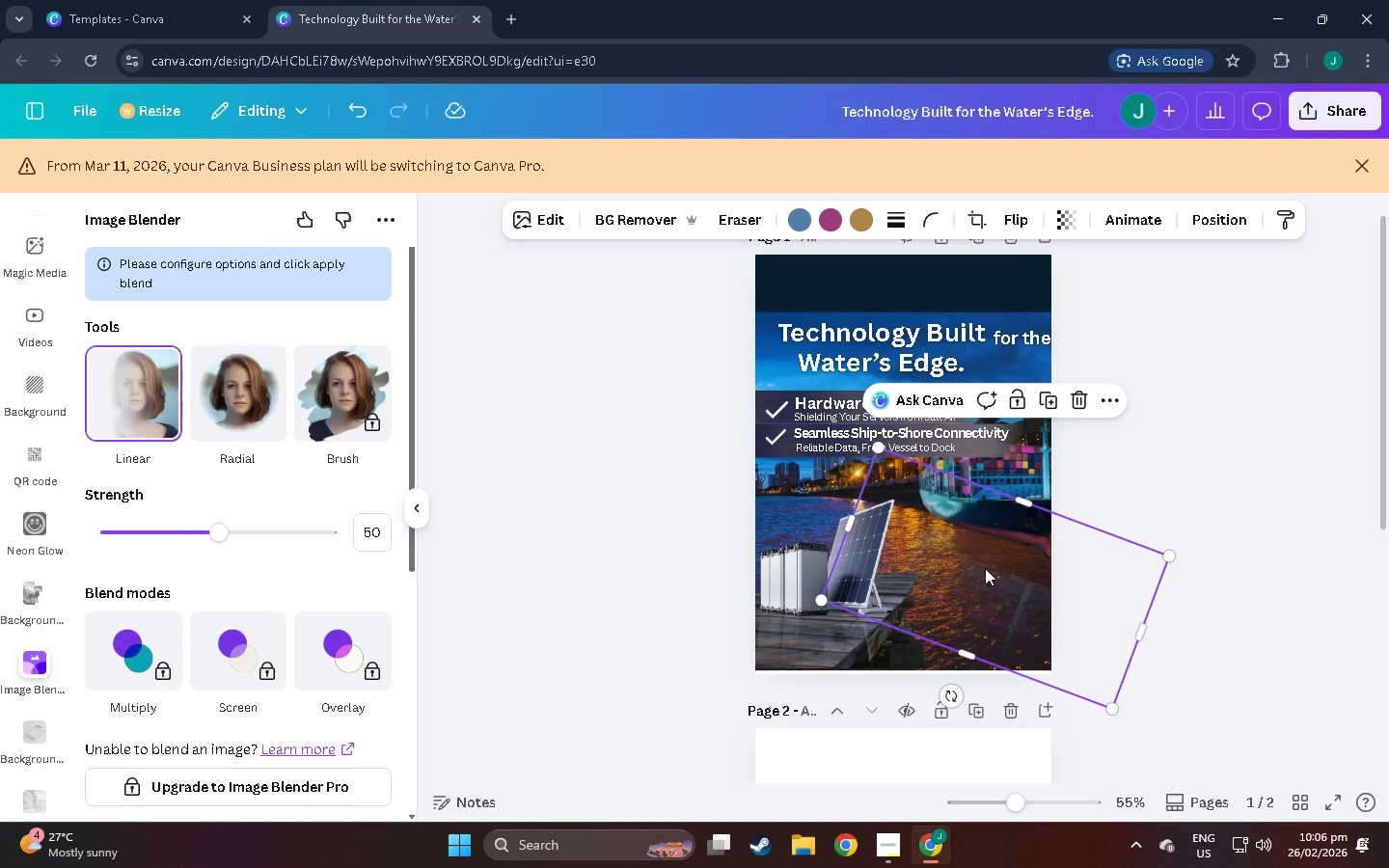 
left_click_drag(start_coordinate=[988, 604], to_coordinate=[994, 598])
 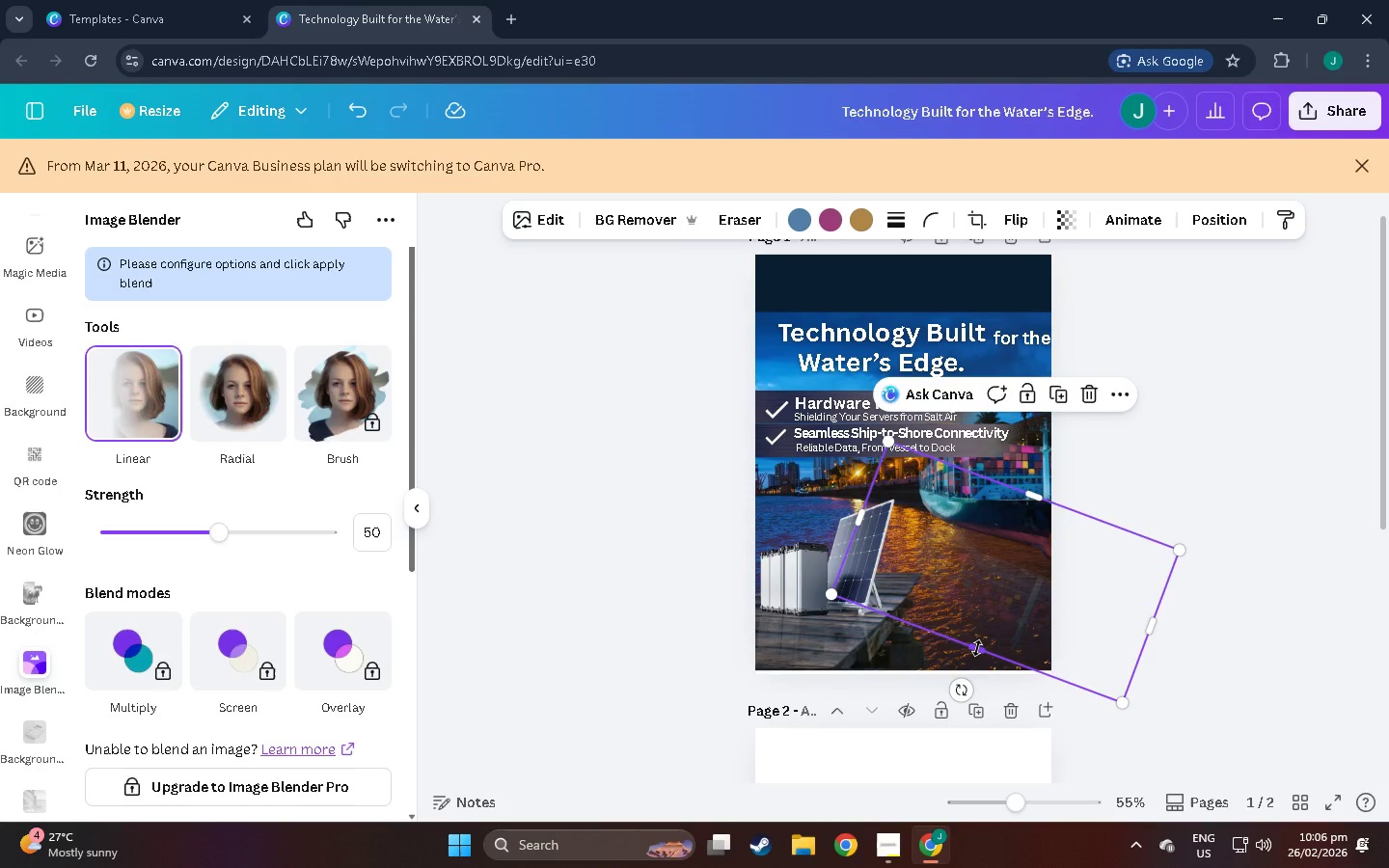 
left_click_drag(start_coordinate=[977, 648], to_coordinate=[998, 604])
 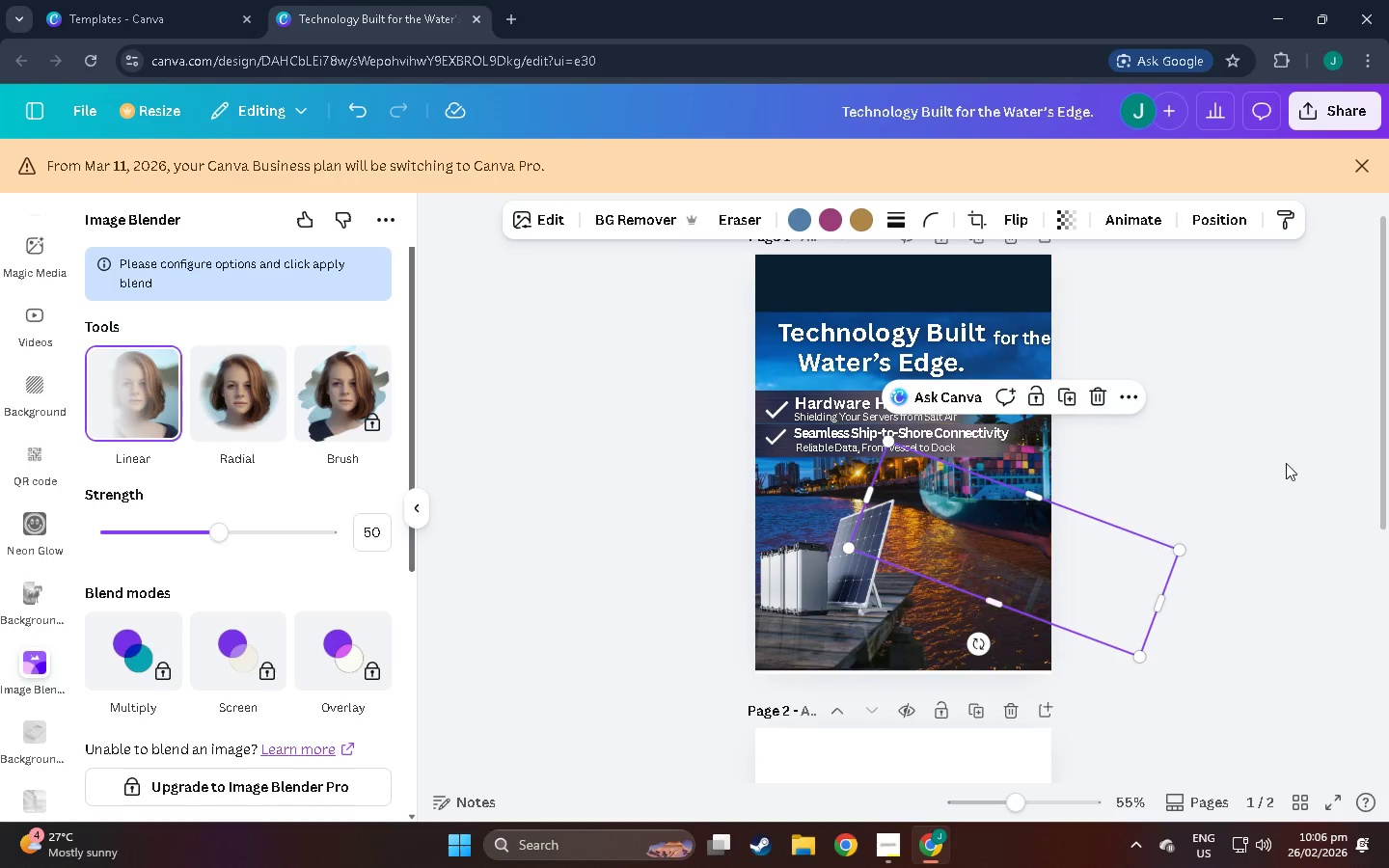 
left_click([1286, 463])
 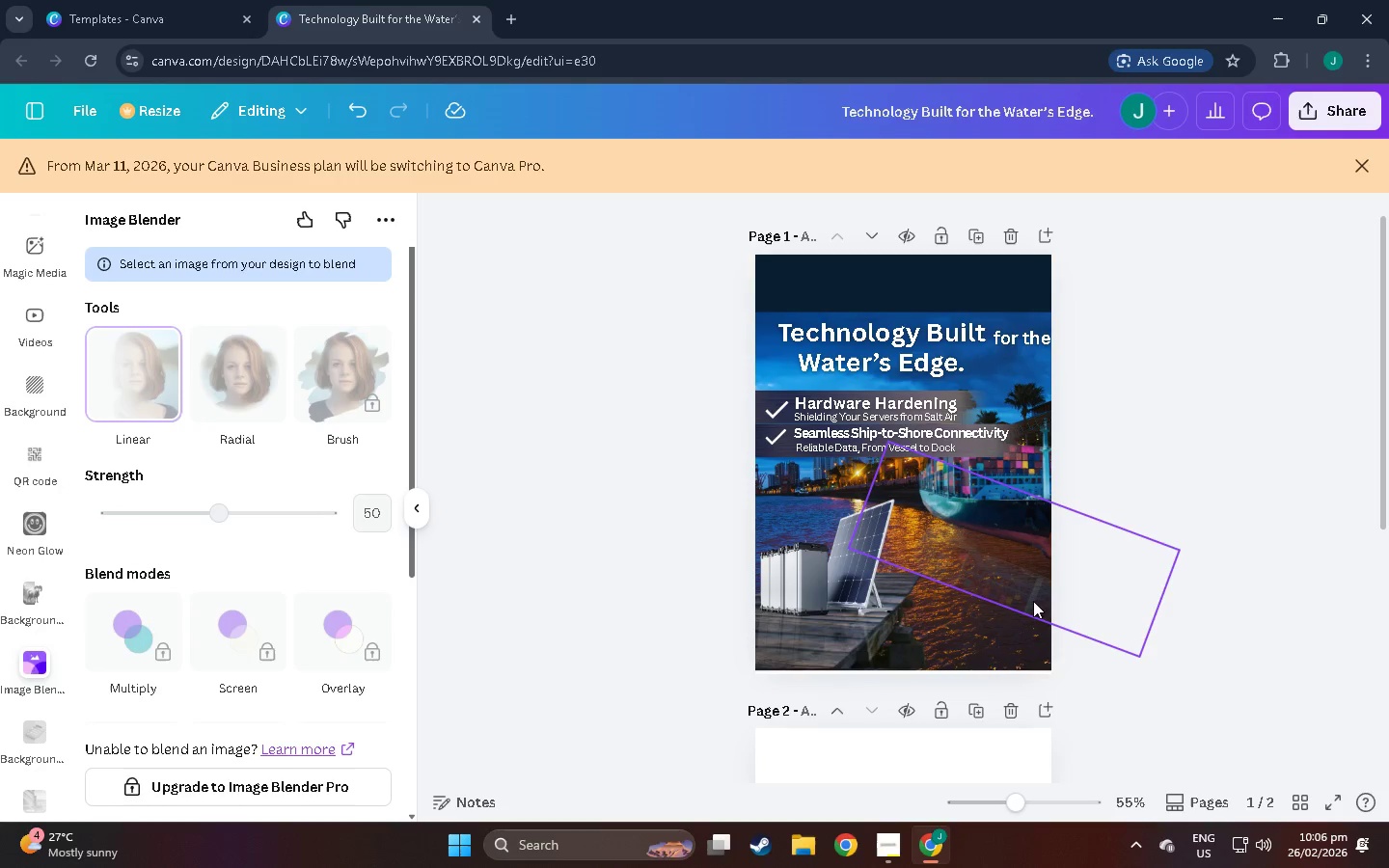 
left_click([1034, 601])
 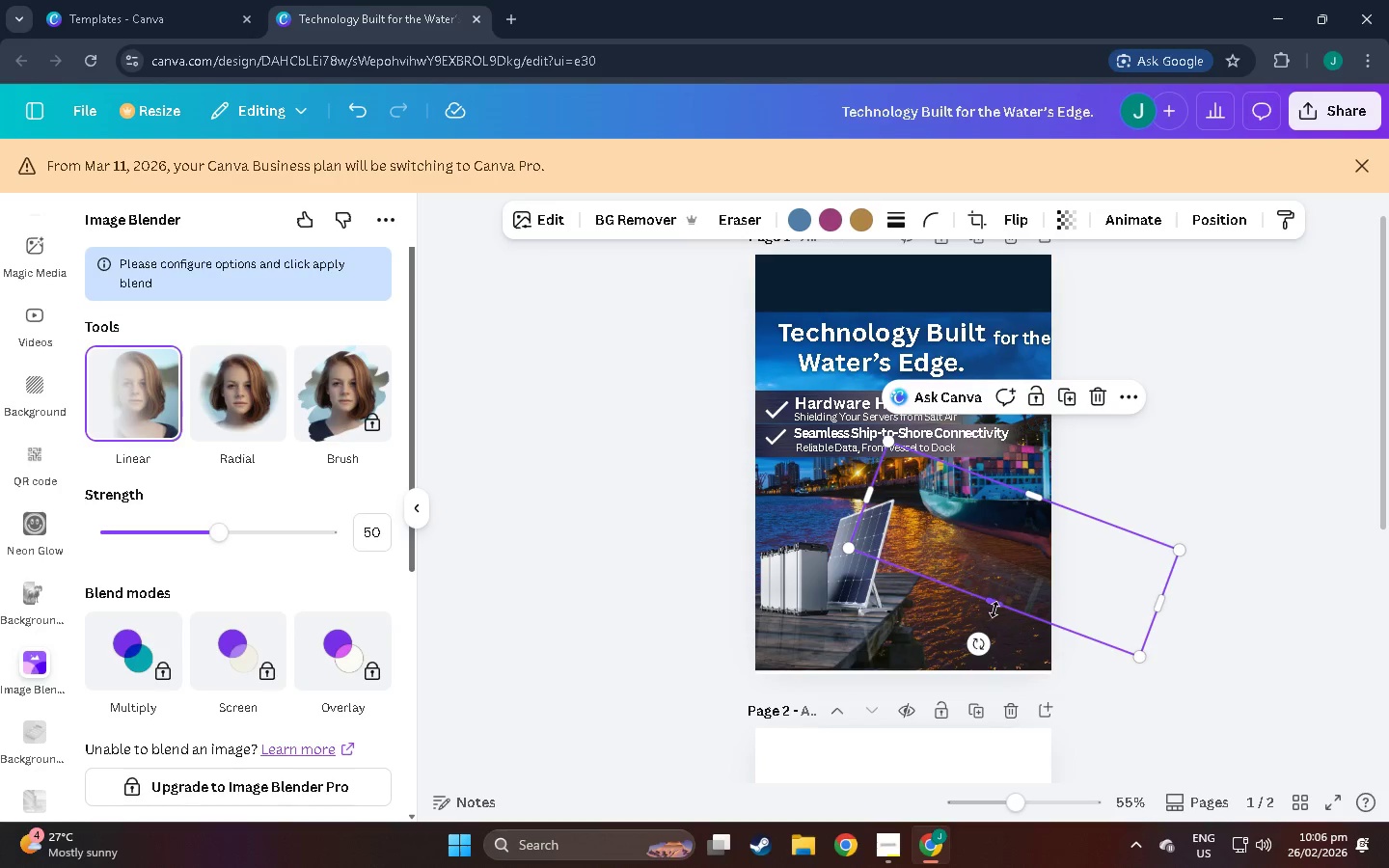 
left_click_drag(start_coordinate=[994, 610], to_coordinate=[994, 618])
 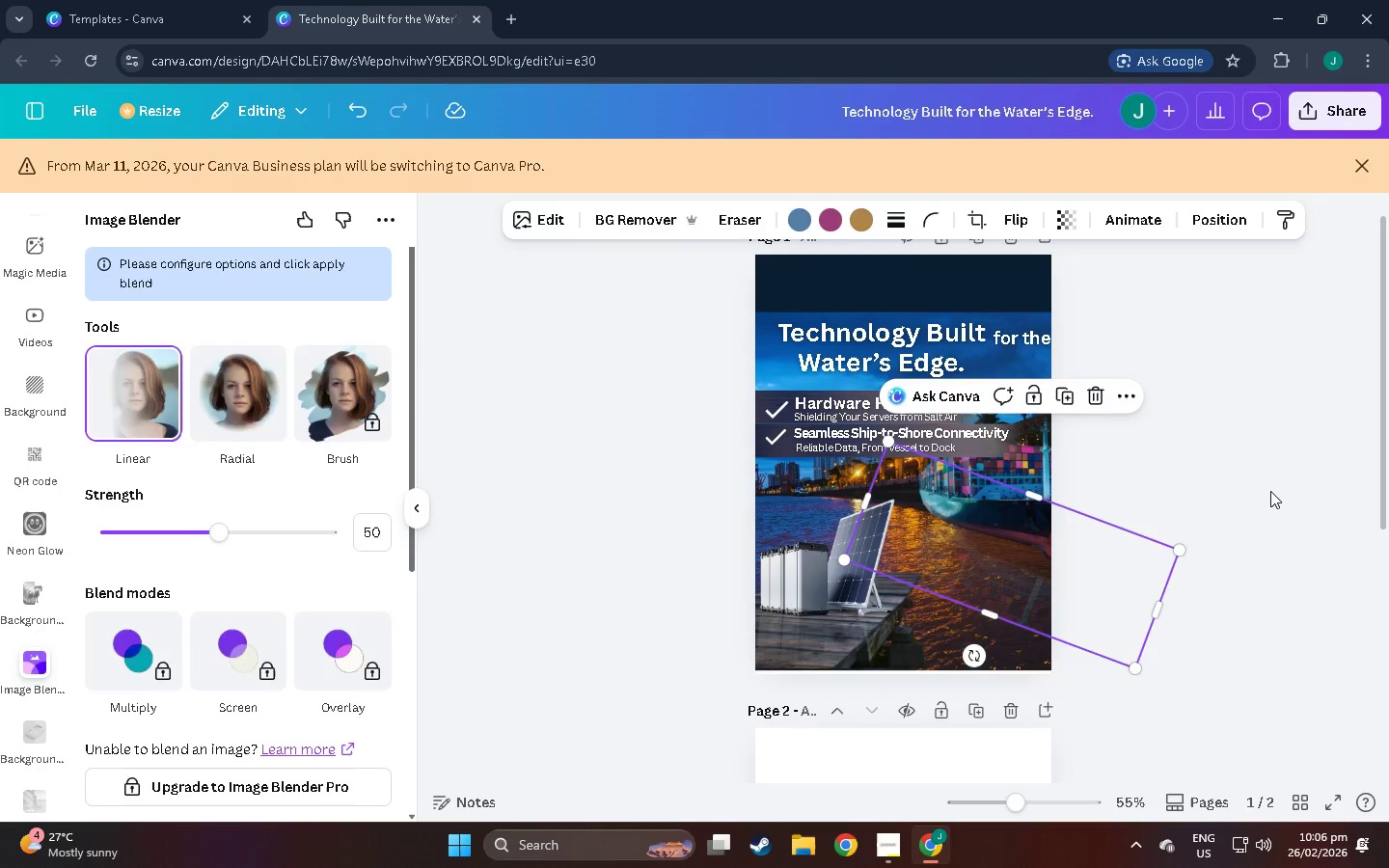 
double_click([1270, 491])
 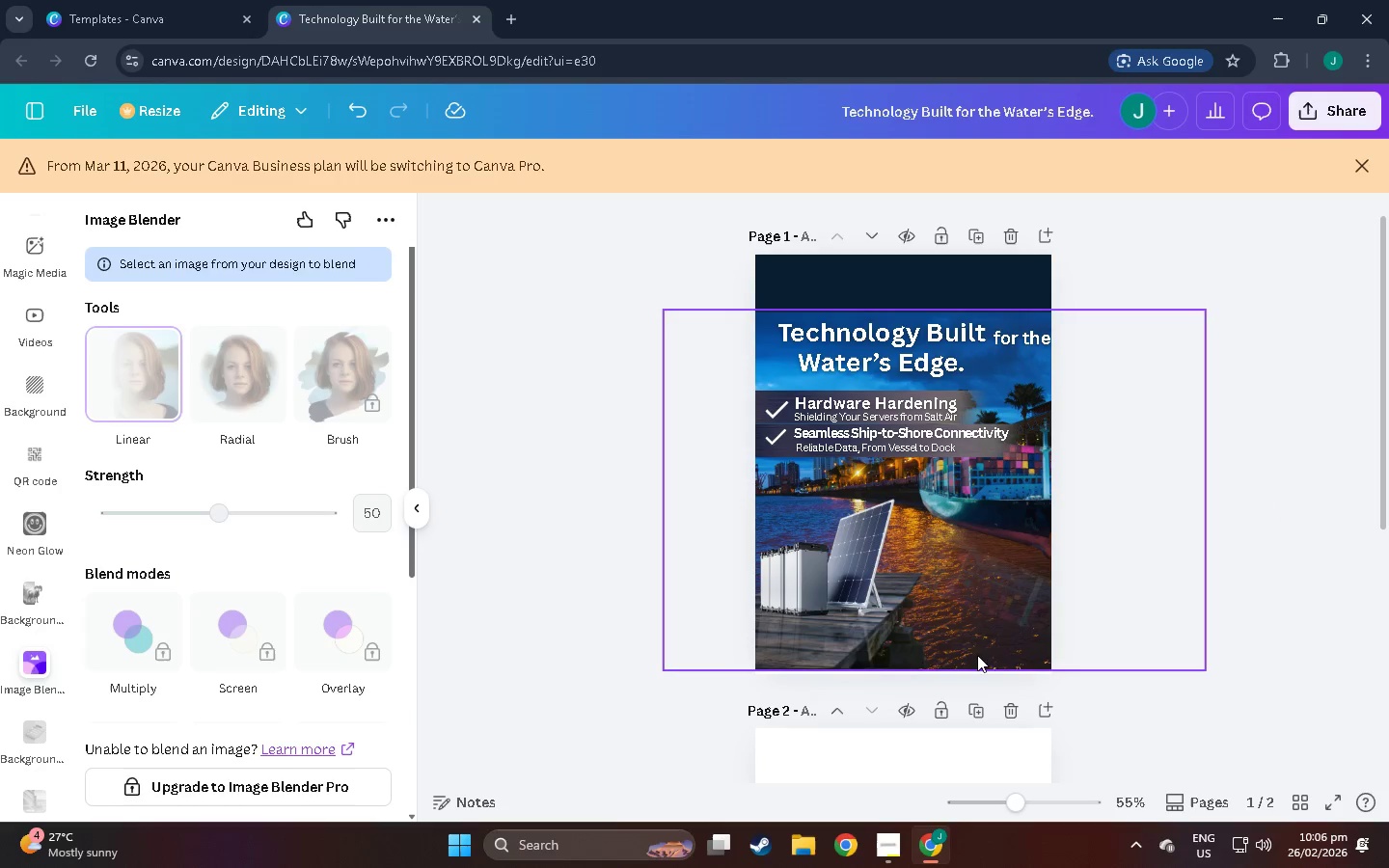 
left_click_drag(start_coordinate=[993, 594], to_coordinate=[986, 593])
 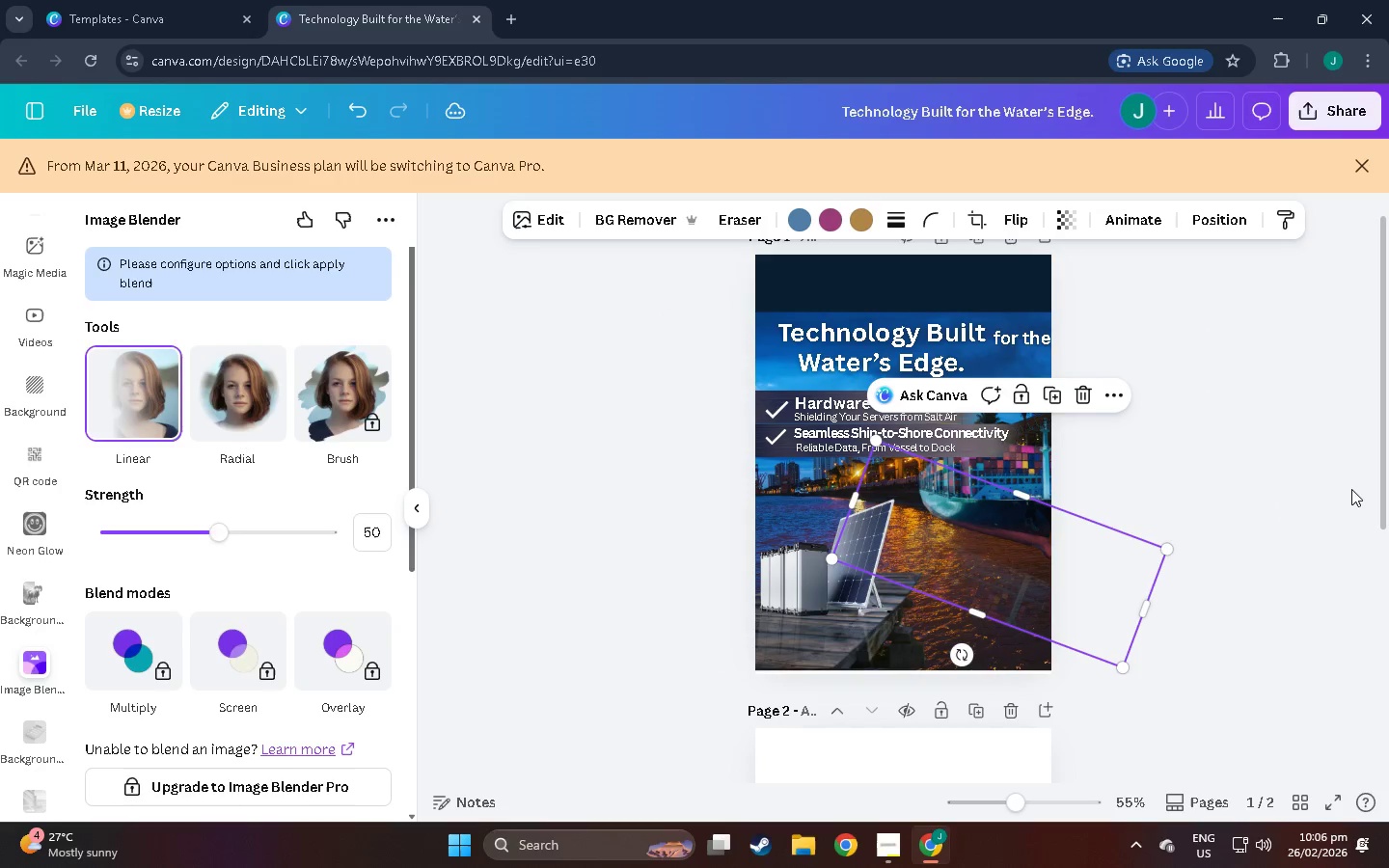 
left_click([1351, 488])
 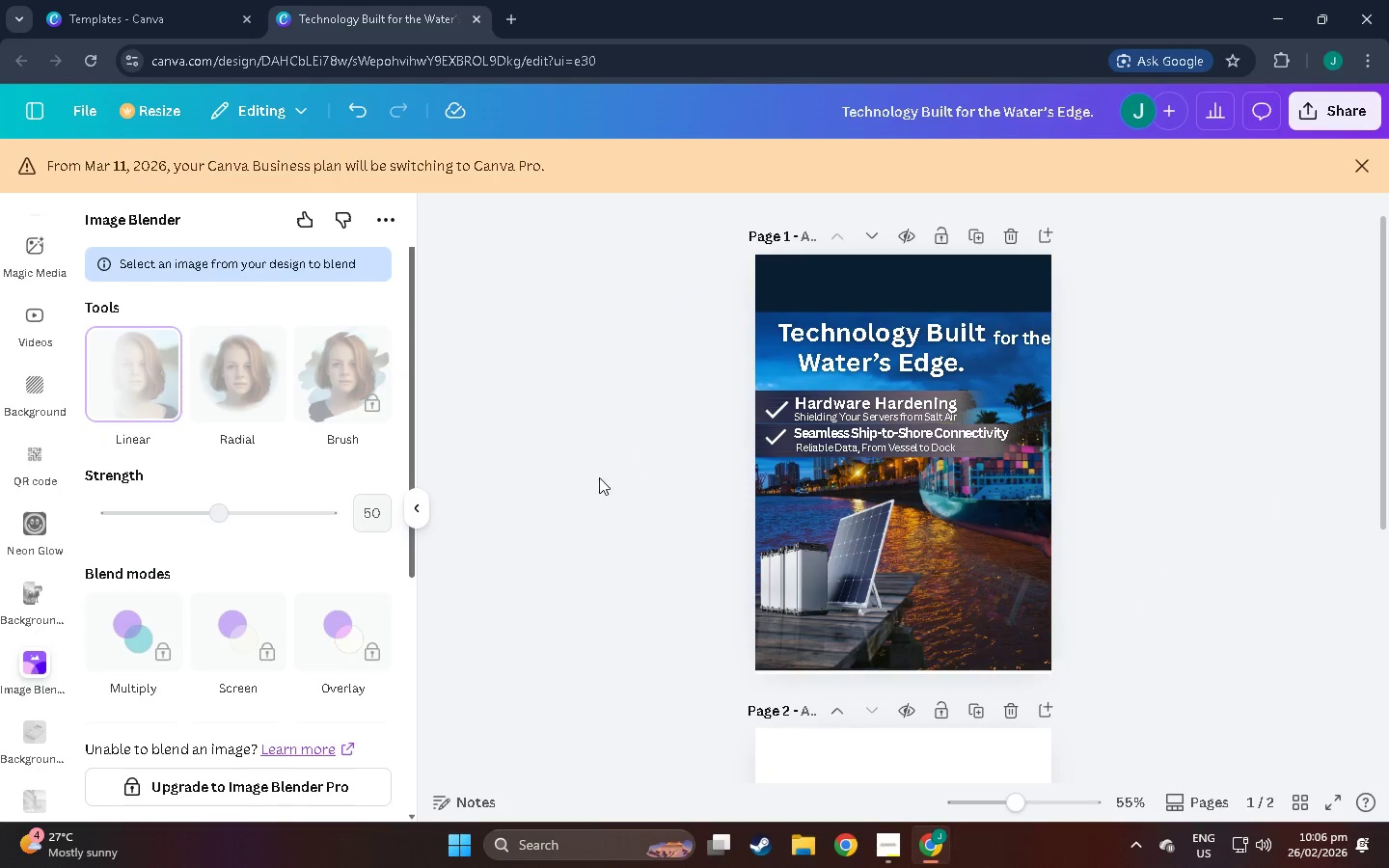 
scroll: coordinate [648, 598], scroll_direction: up, amount: 6.0
 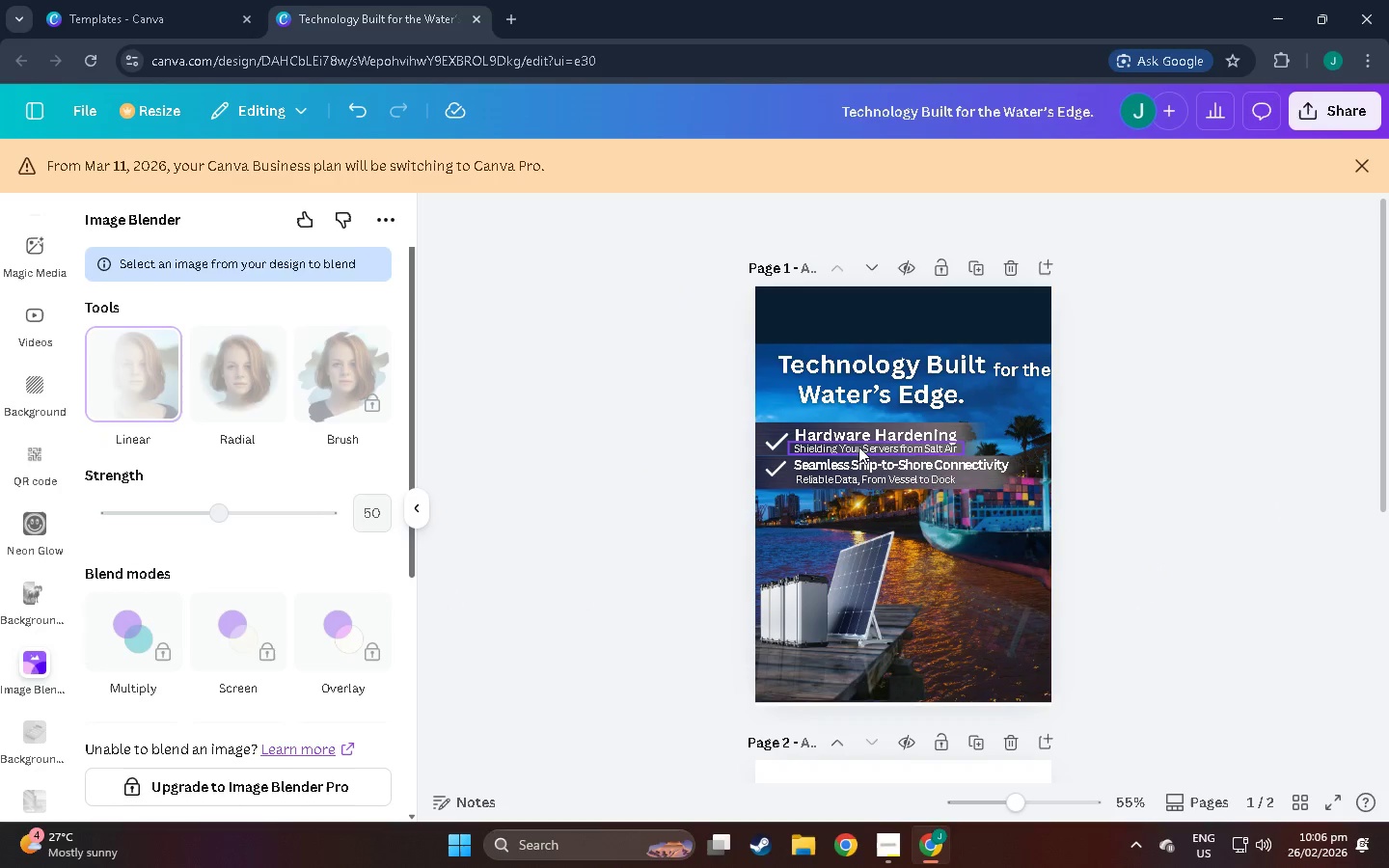 
scroll: coordinate [476, 605], scroll_direction: down, amount: 8.0
 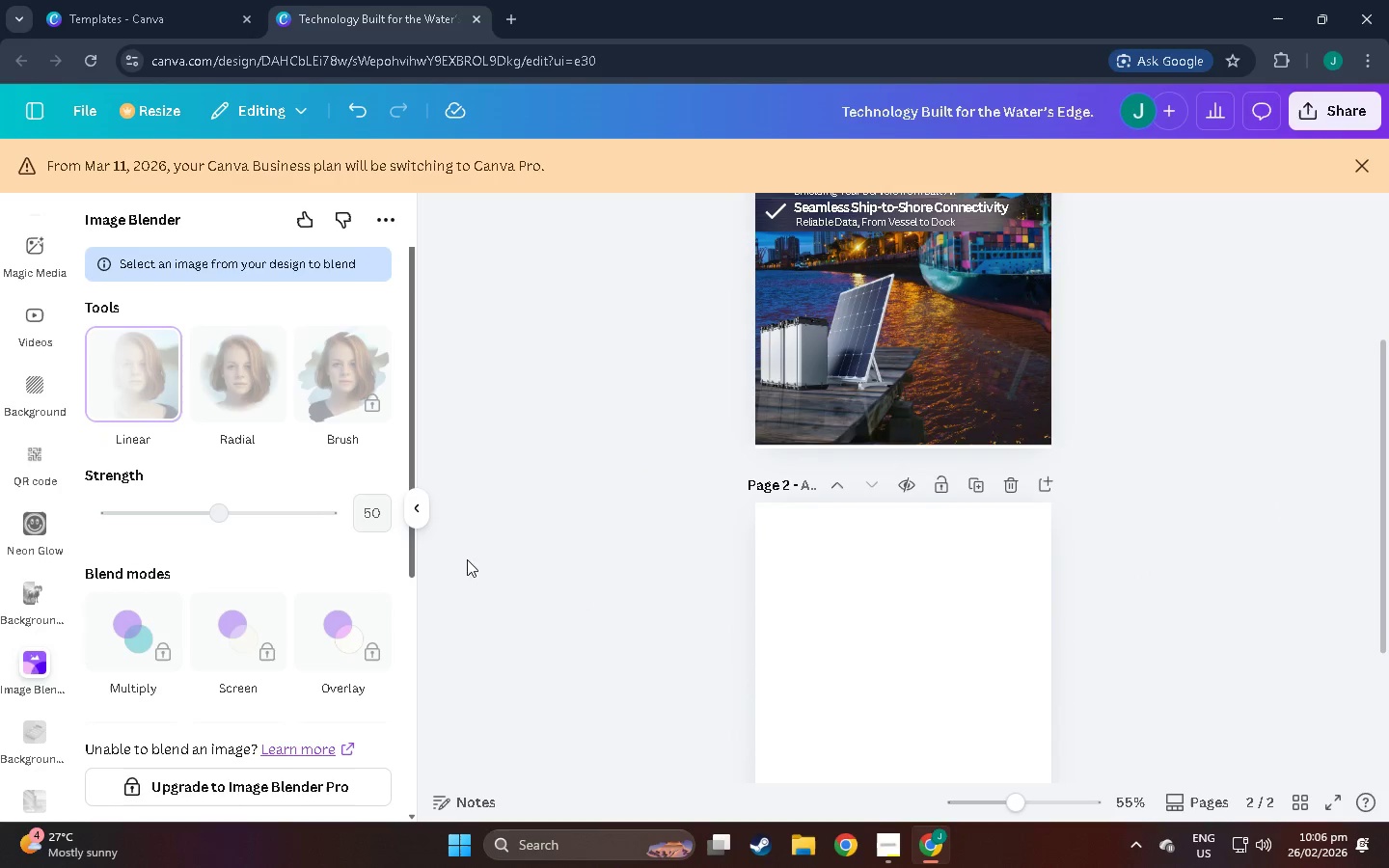 
scroll: coordinate [32, 307], scroll_direction: up, amount: 28.0
 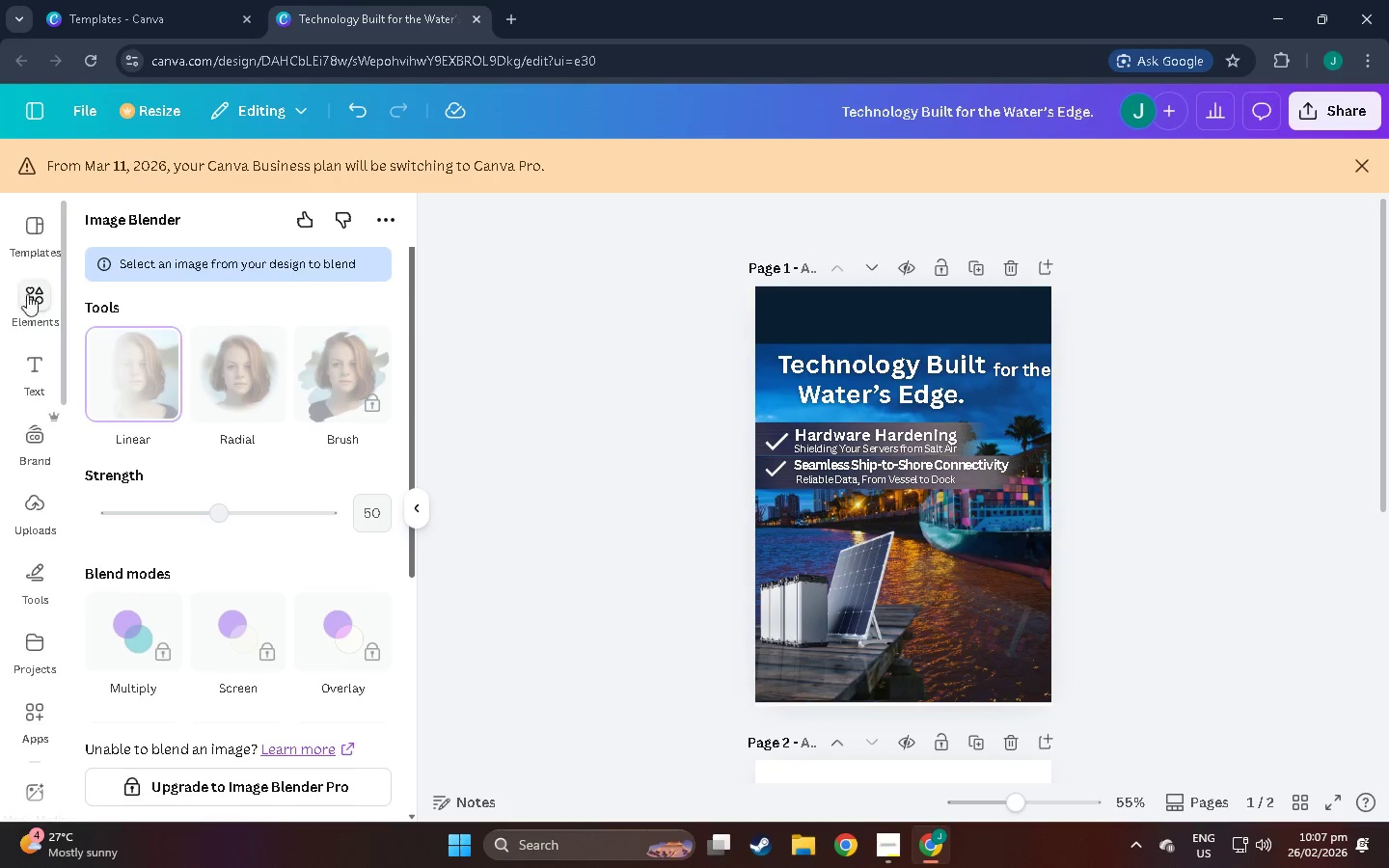 
left_click([30, 289])
 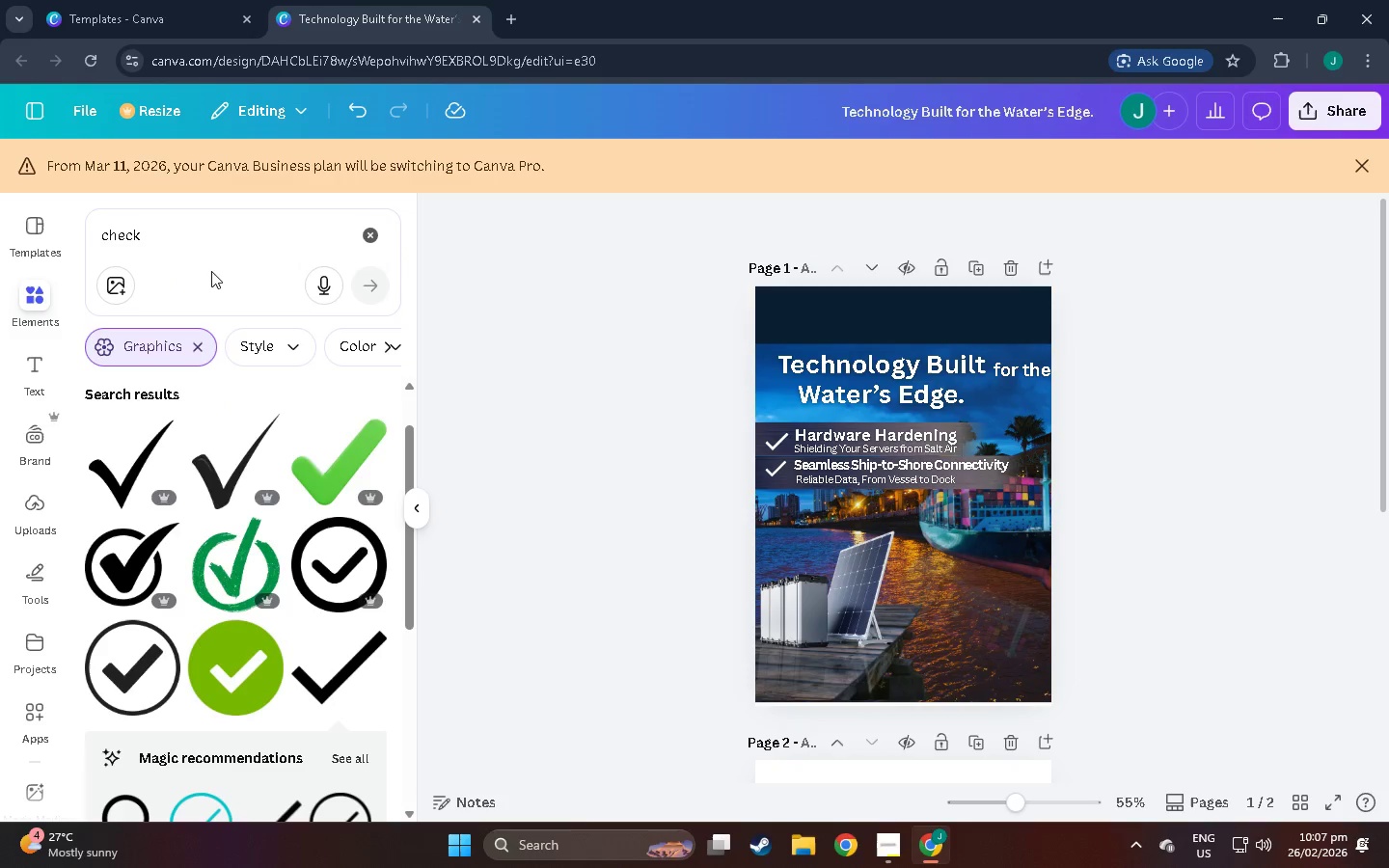 
left_click_drag(start_coordinate=[216, 251], to_coordinate=[0, 202])
 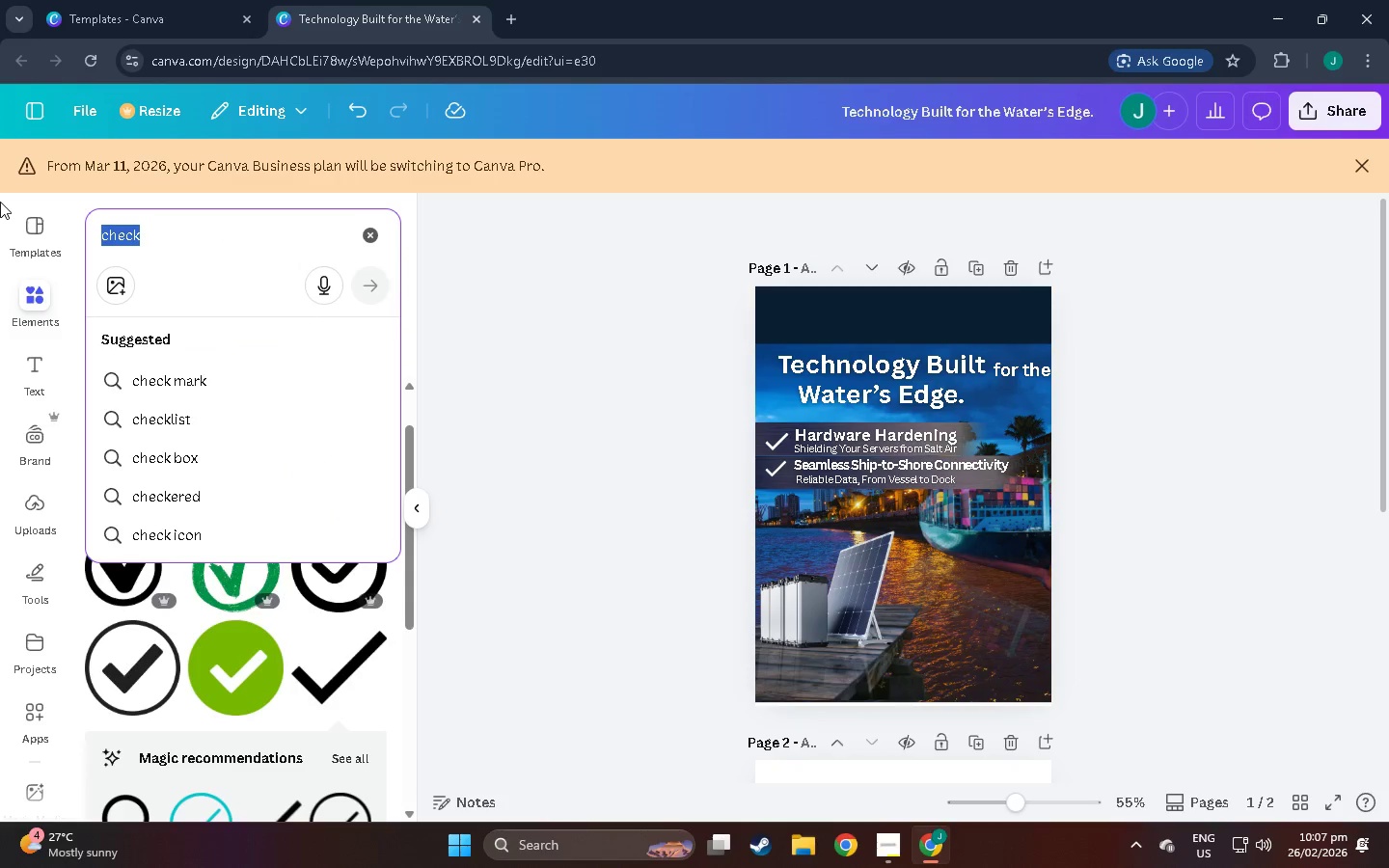 
type(anchor)
 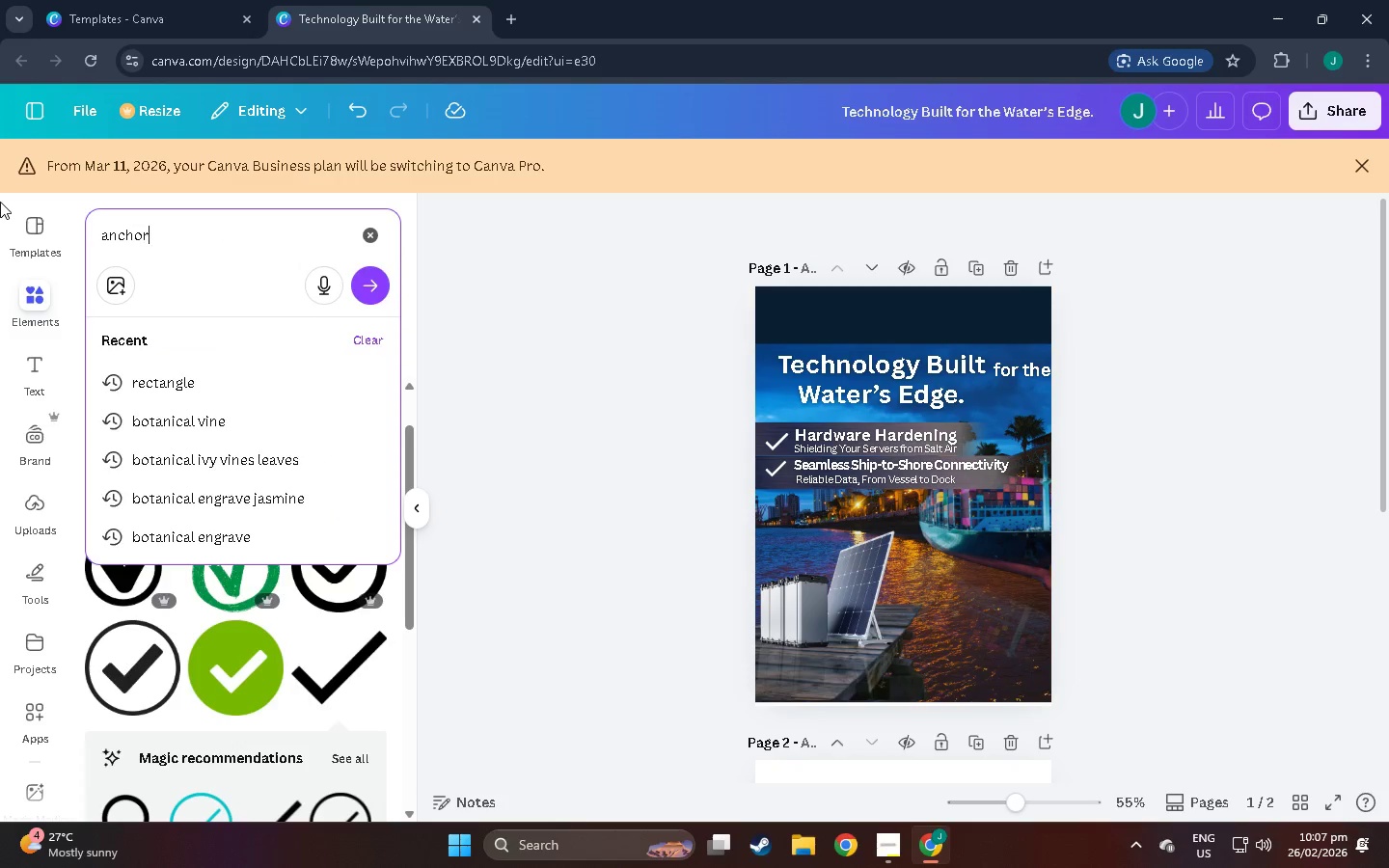 
key(Enter)
 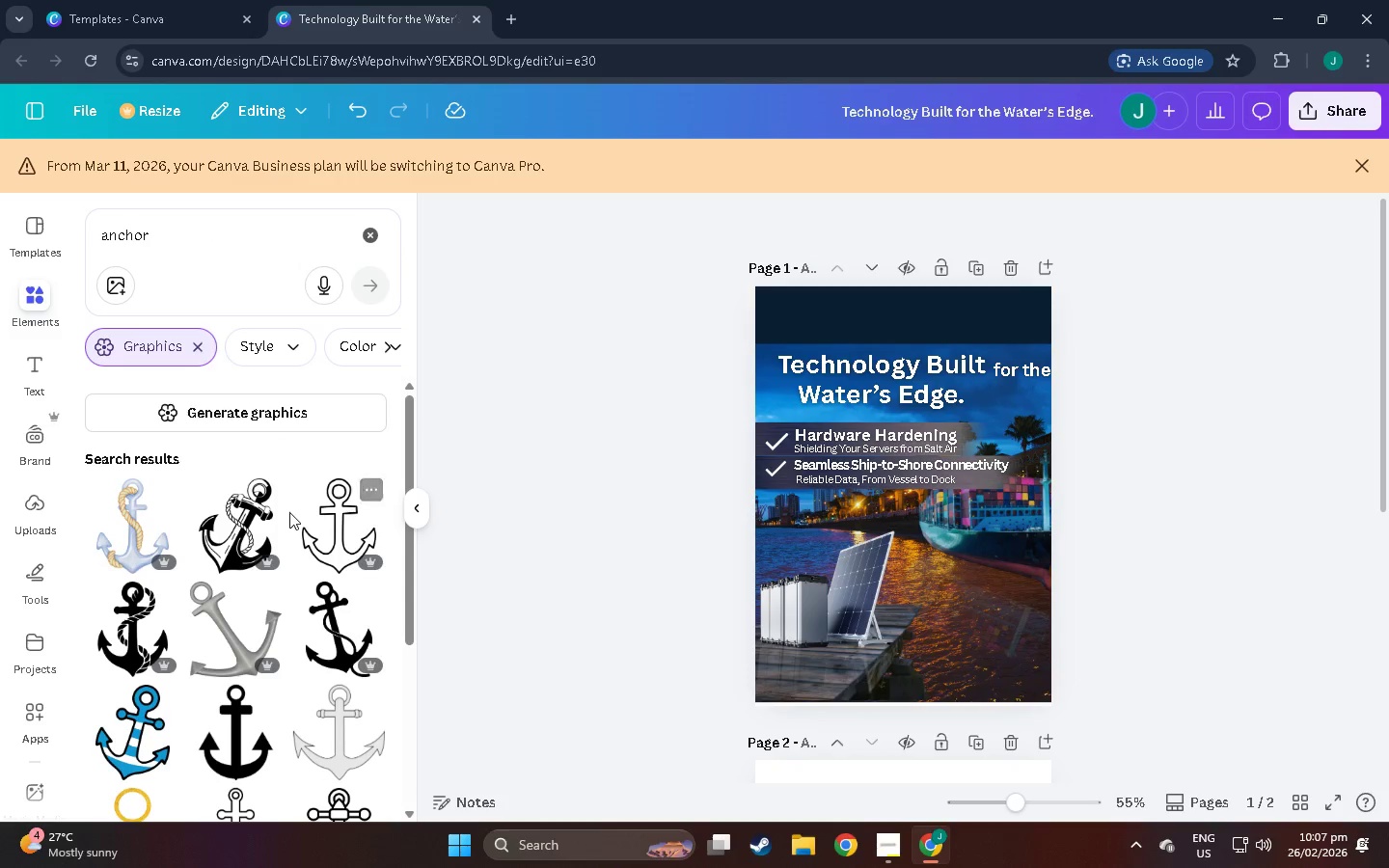 
scroll: coordinate [309, 568], scroll_direction: down, amount: 2.0
 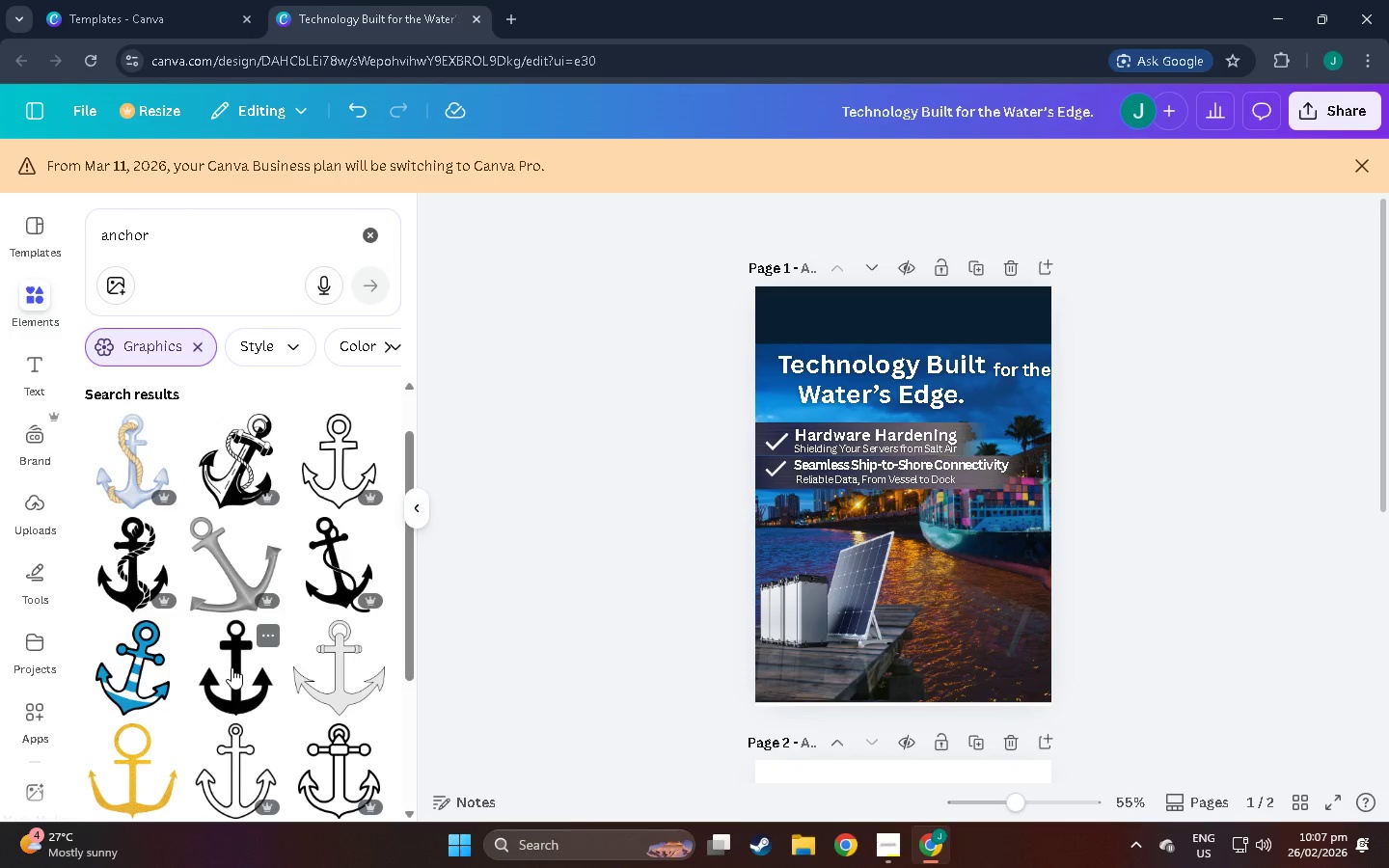 
left_click([232, 667])
 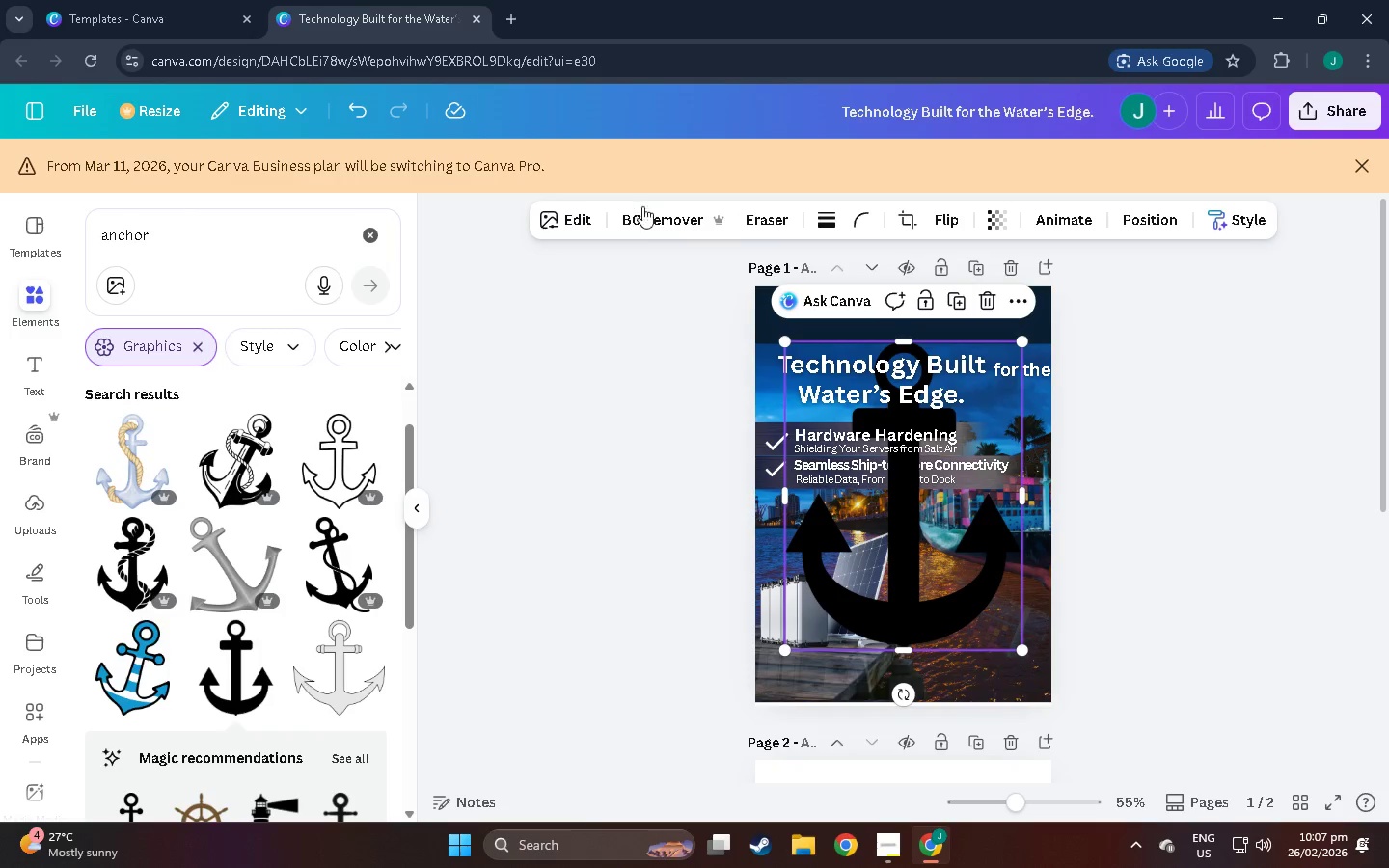 
left_click([1231, 607])
 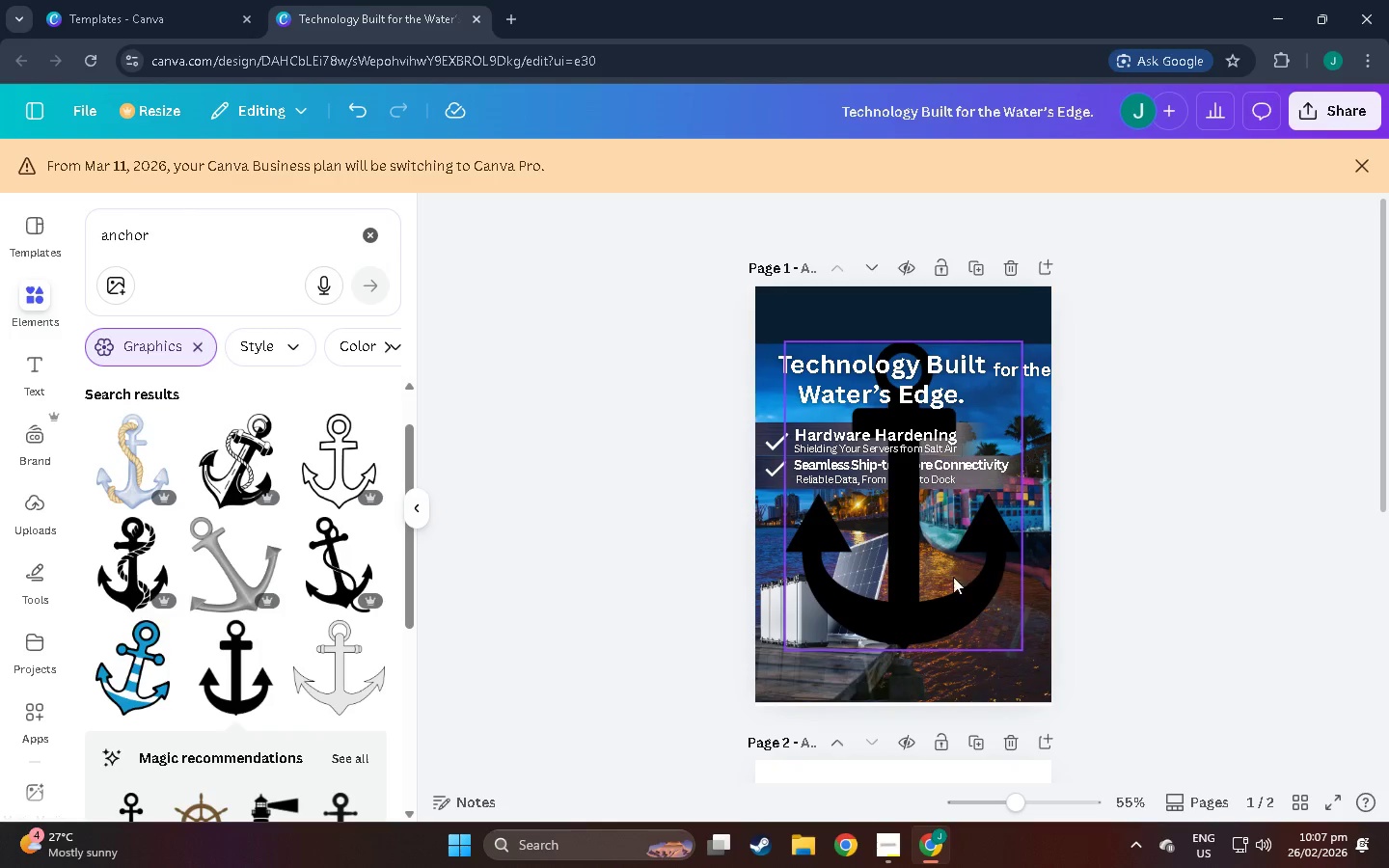 
left_click([936, 576])
 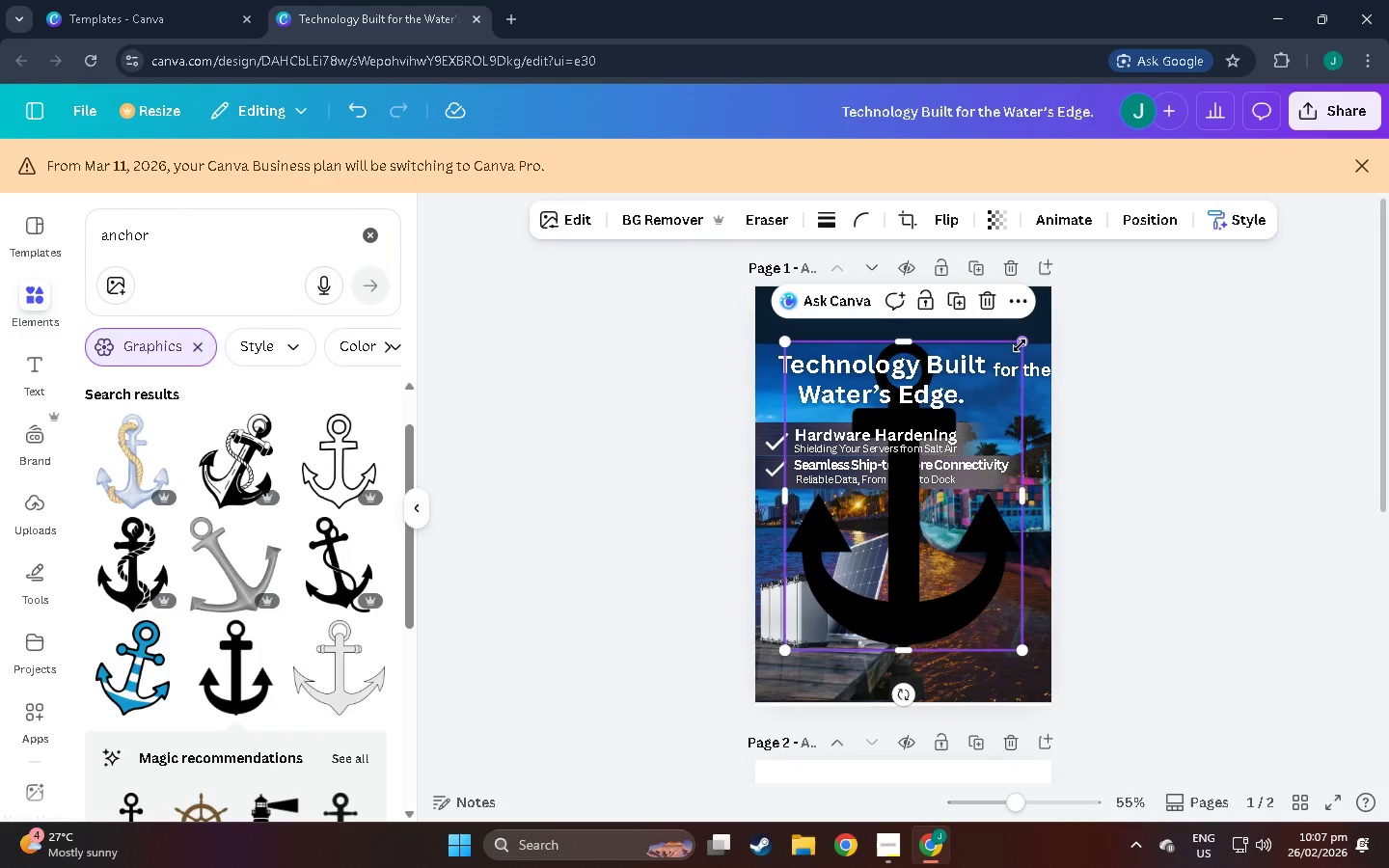 
left_click_drag(start_coordinate=[1020, 344], to_coordinate=[885, 503])
 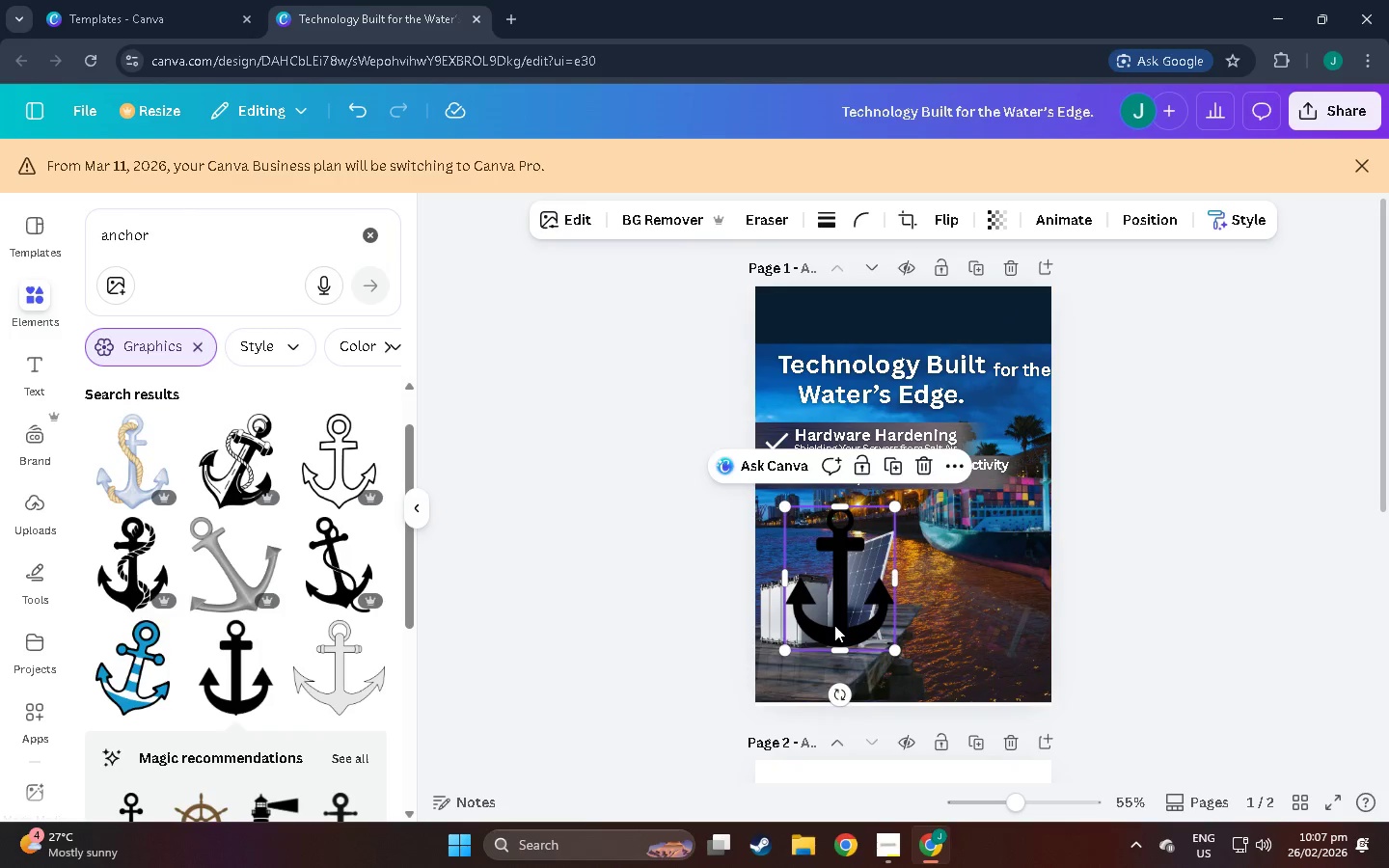 
left_click_drag(start_coordinate=[834, 625], to_coordinate=[926, 381])
 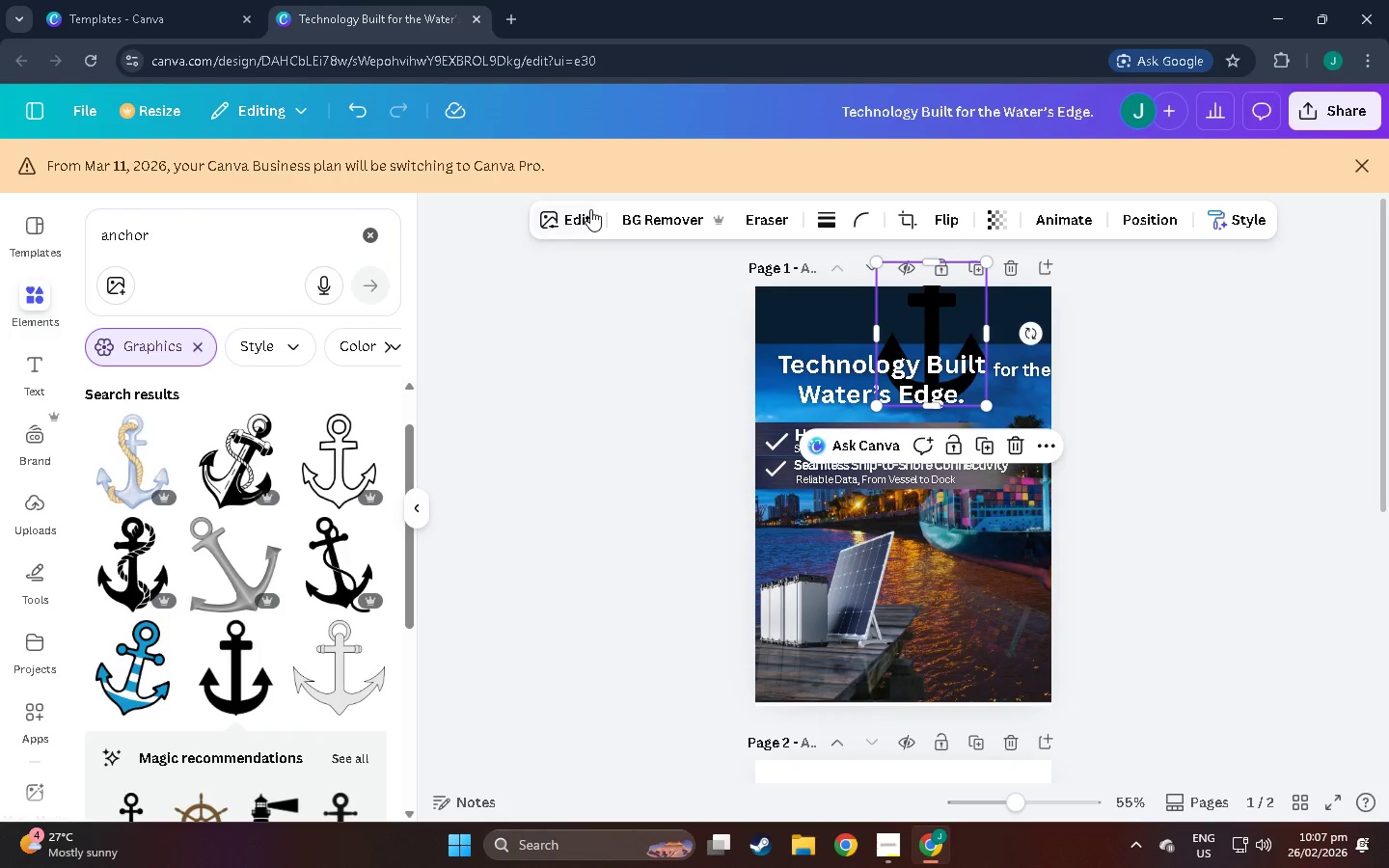 
left_click([590, 209])
 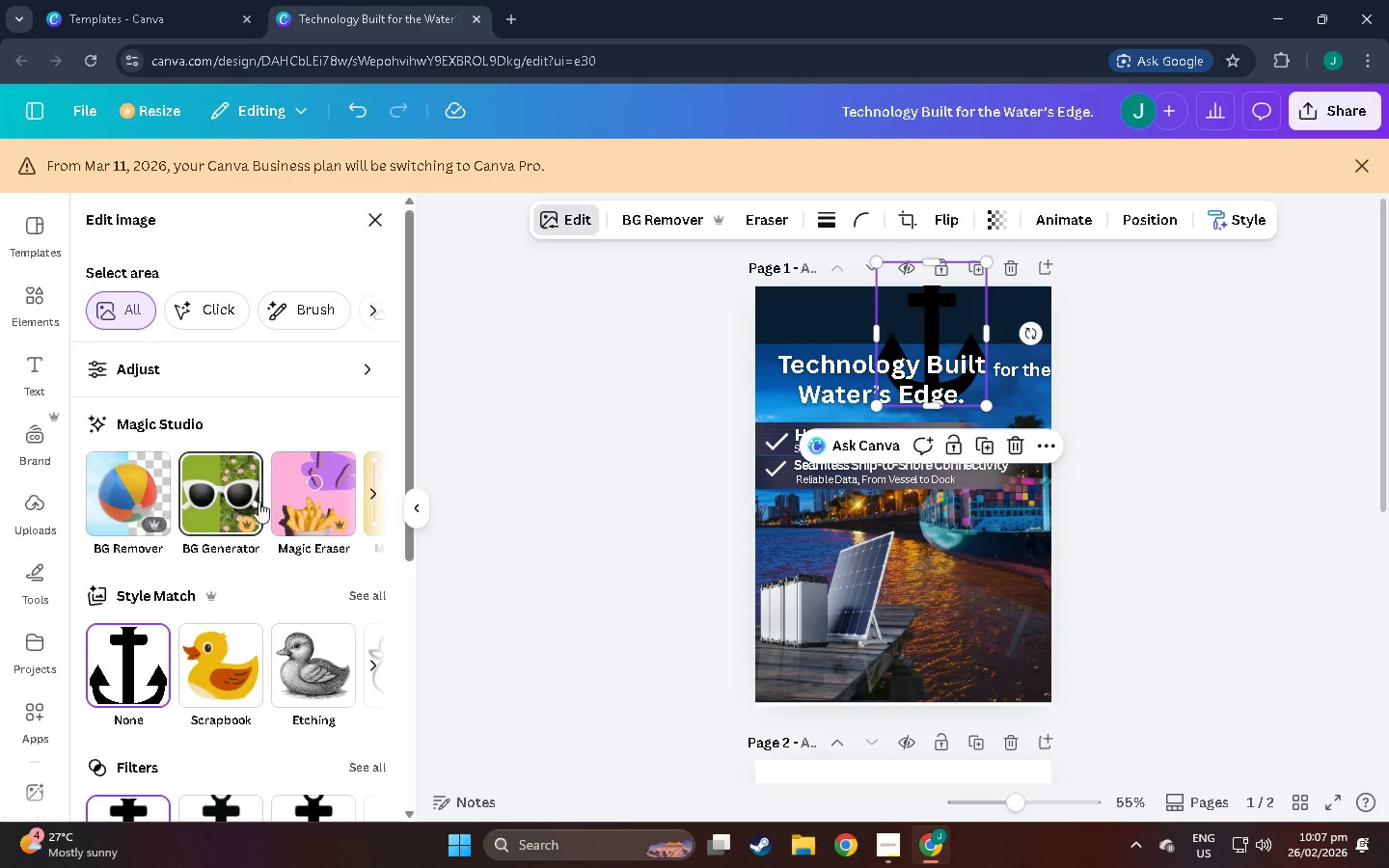 
left_click([217, 557])
 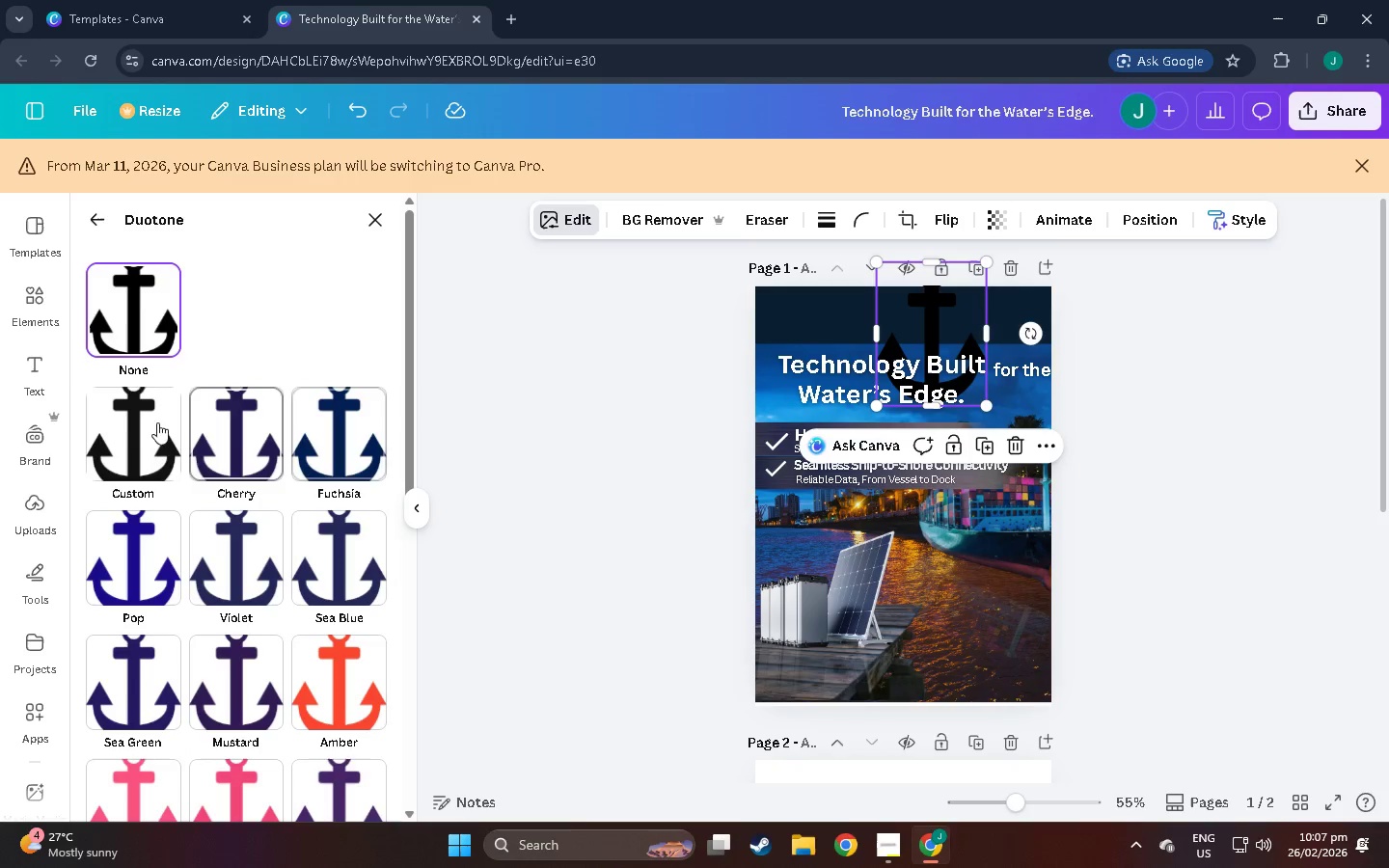 
scroll: coordinate [268, 572], scroll_direction: down, amount: 16.0
 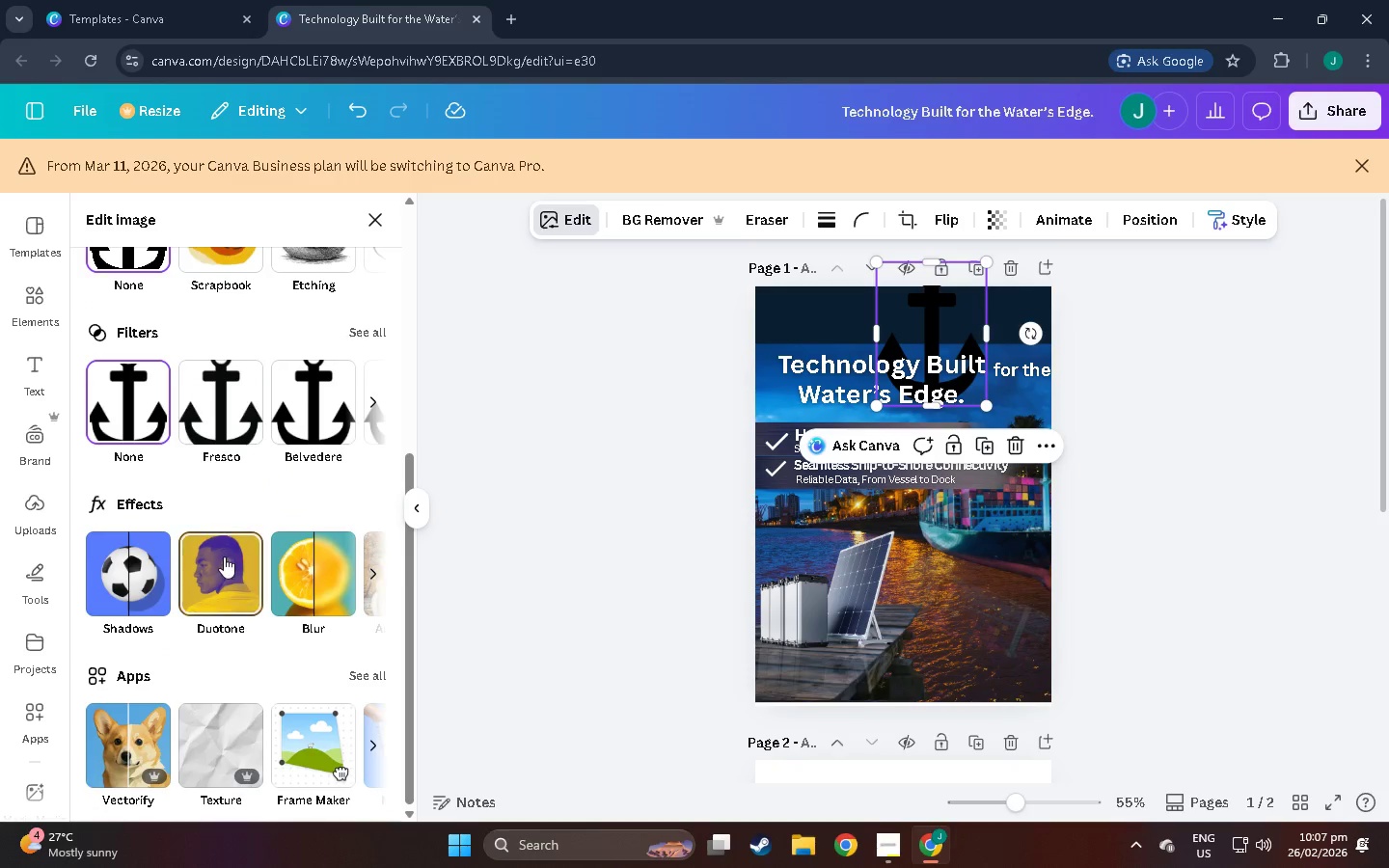 
left_click([123, 442])
 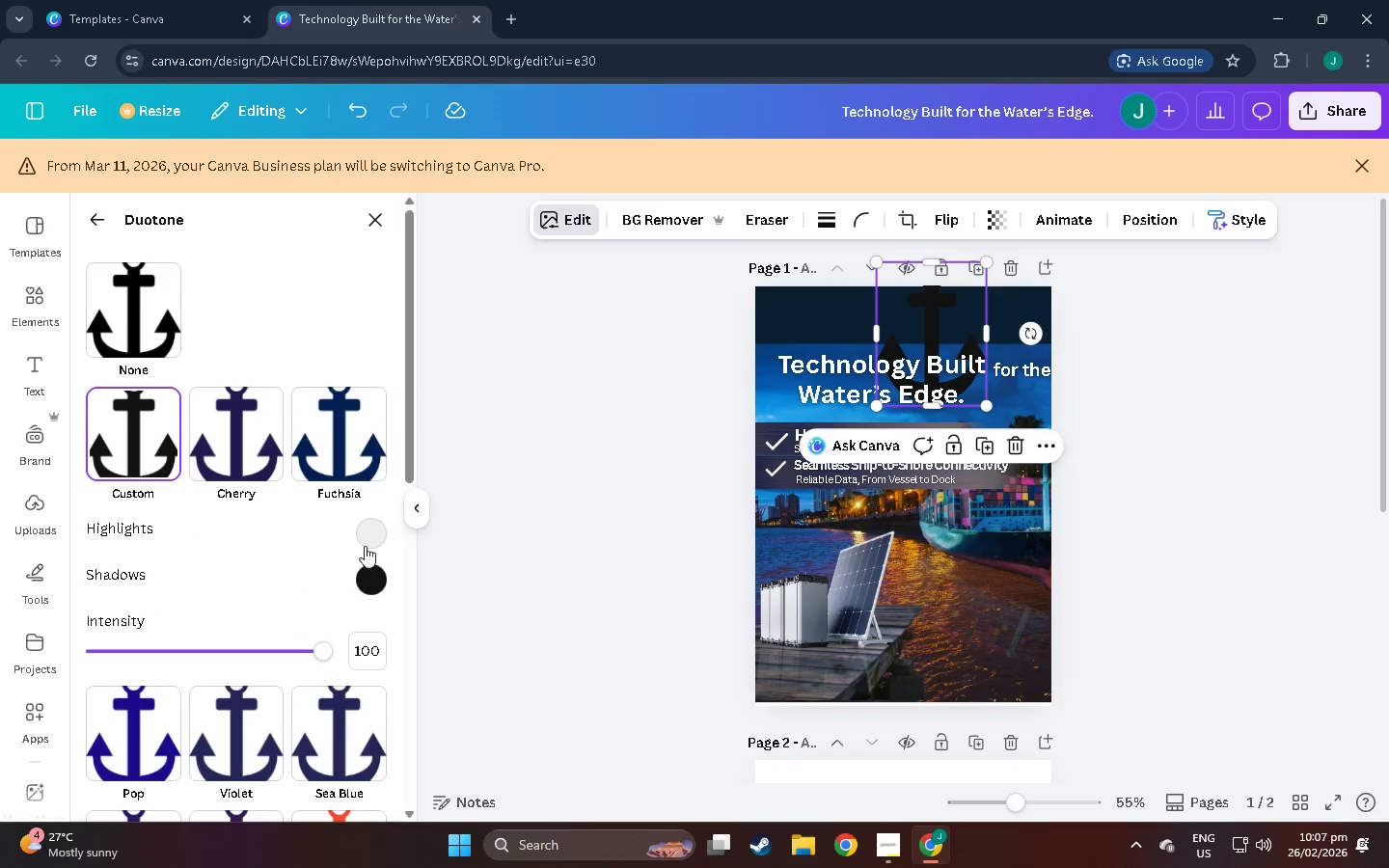 
left_click([366, 541])
 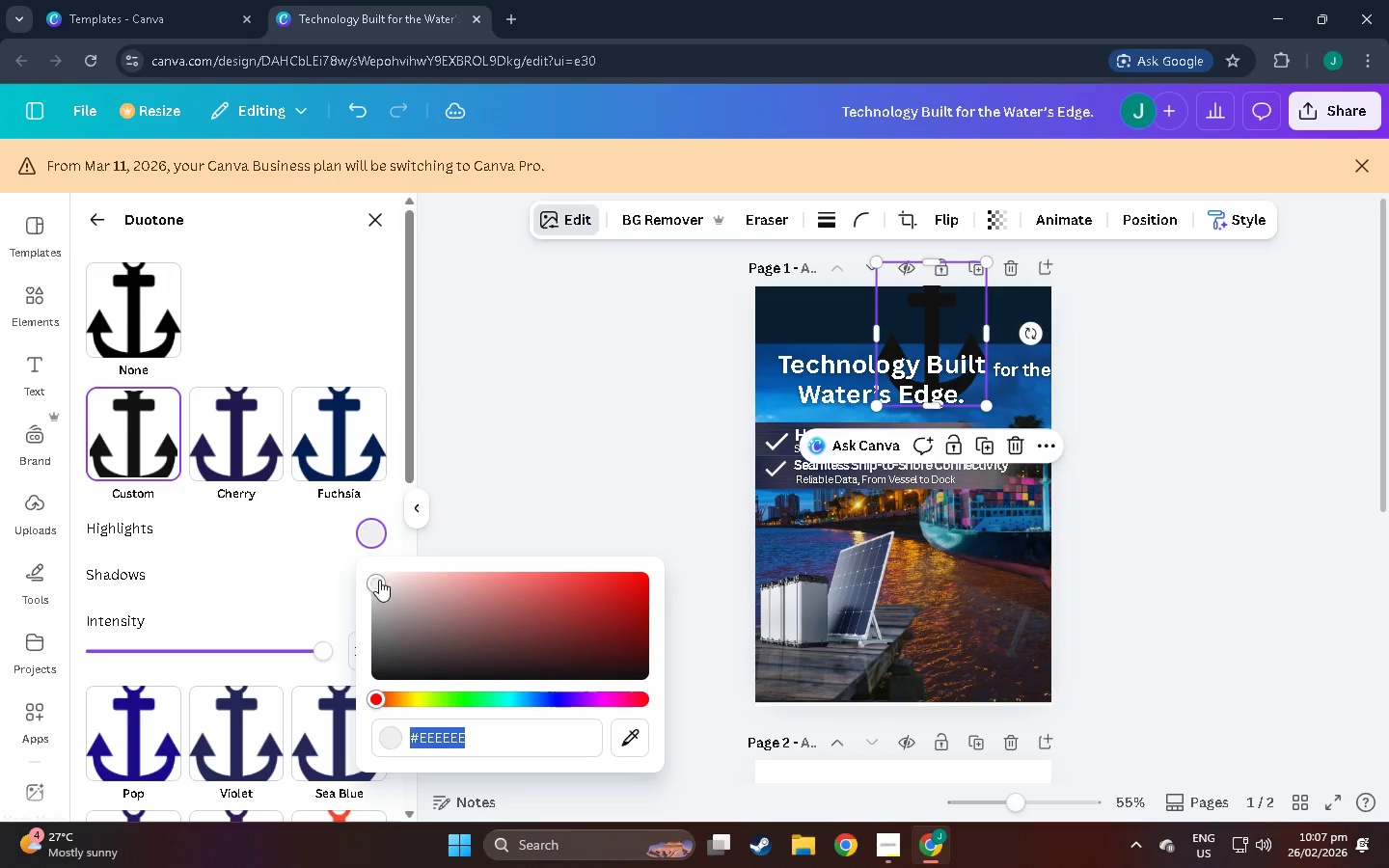 
left_click_drag(start_coordinate=[379, 580], to_coordinate=[314, 501])
 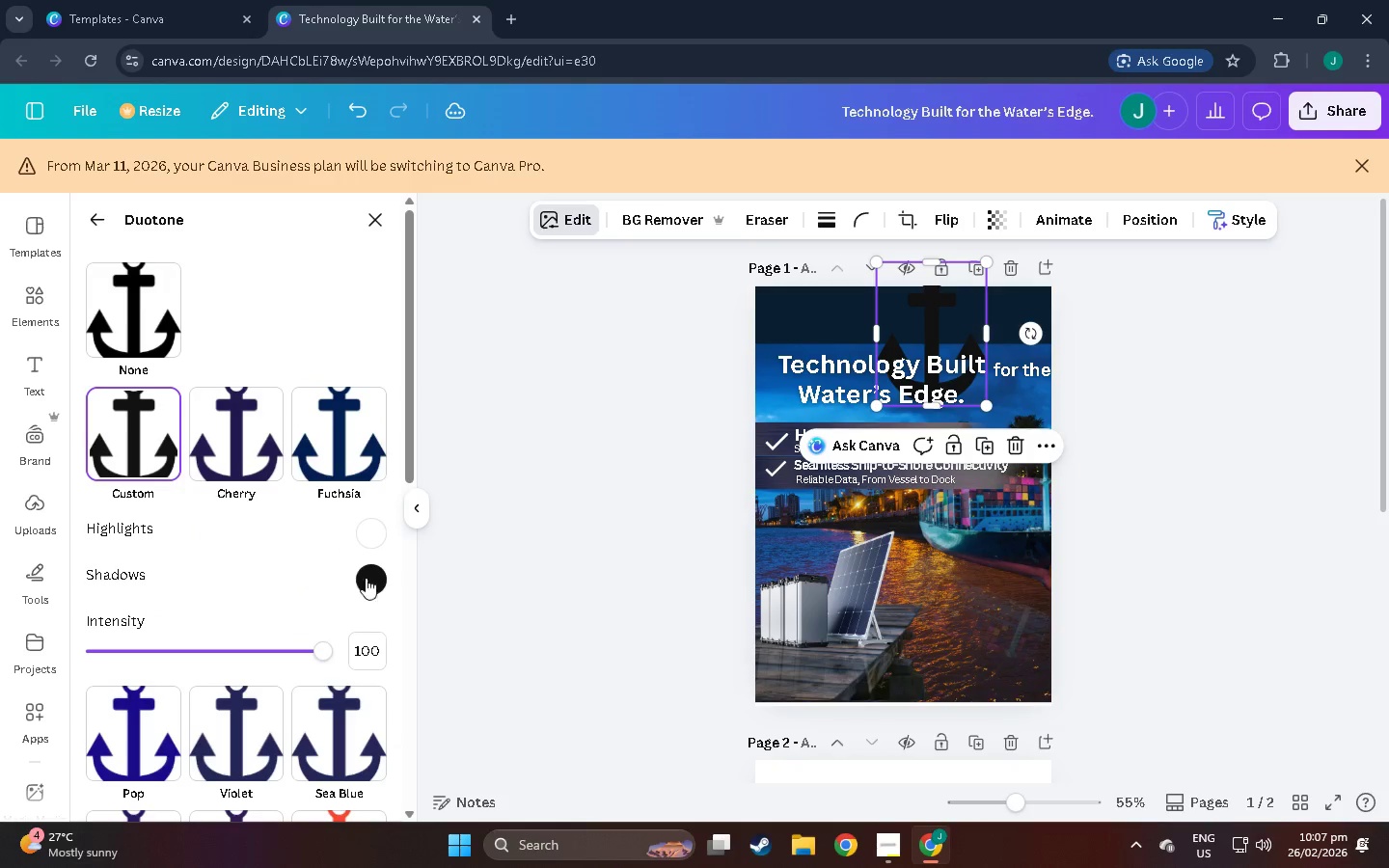 
double_click([371, 581])
 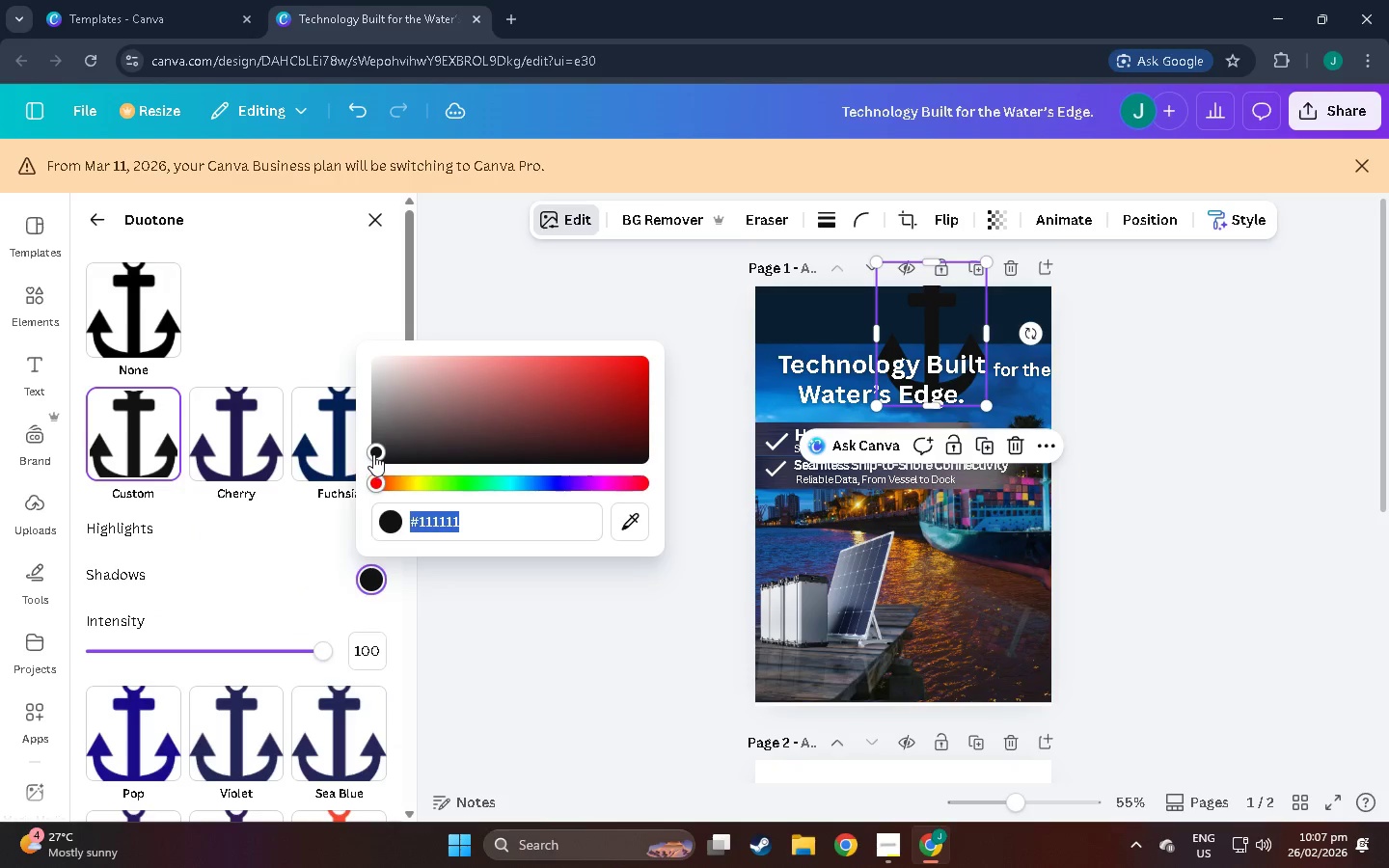 
left_click_drag(start_coordinate=[373, 454], to_coordinate=[352, 312])
 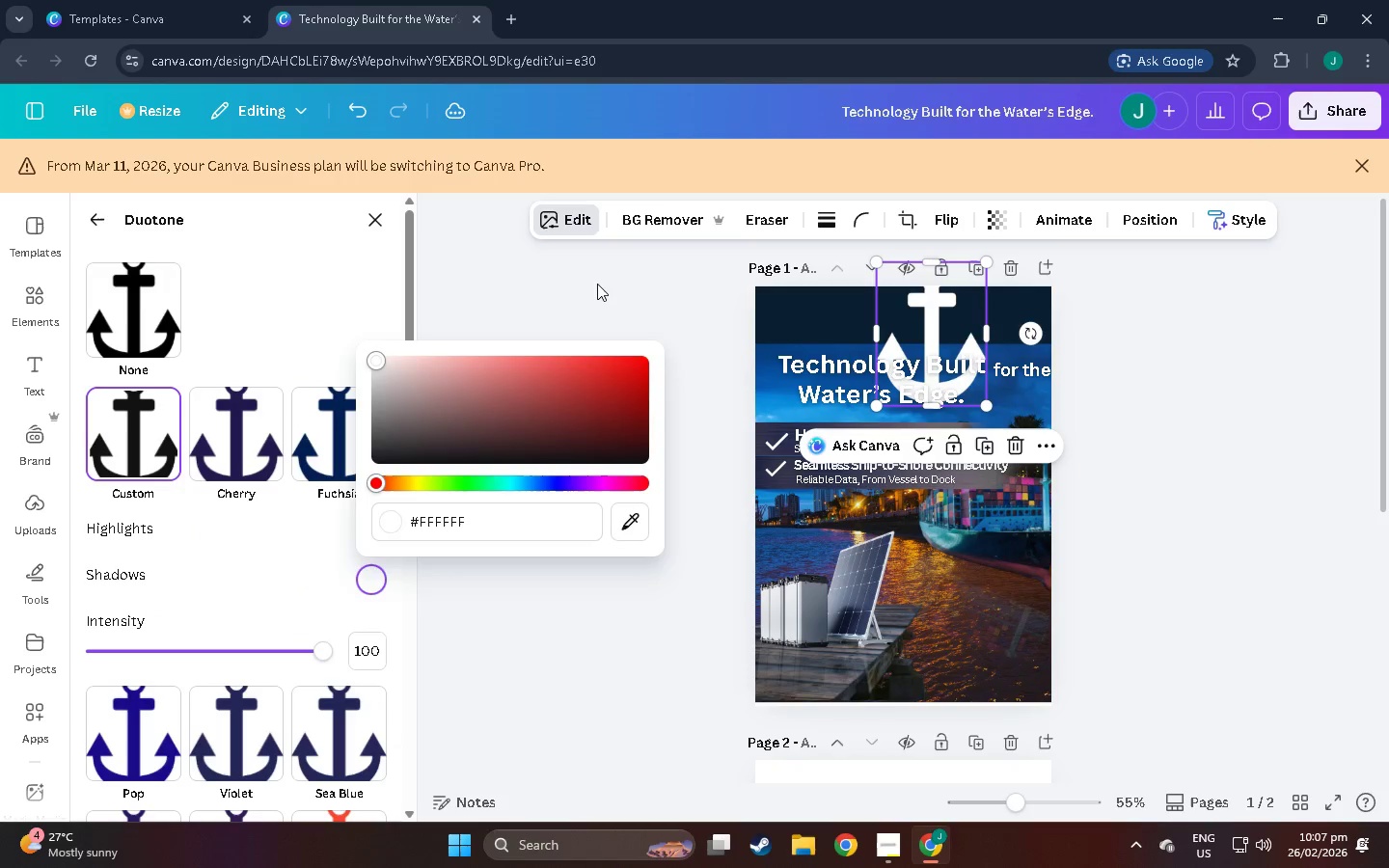 
left_click([596, 284])
 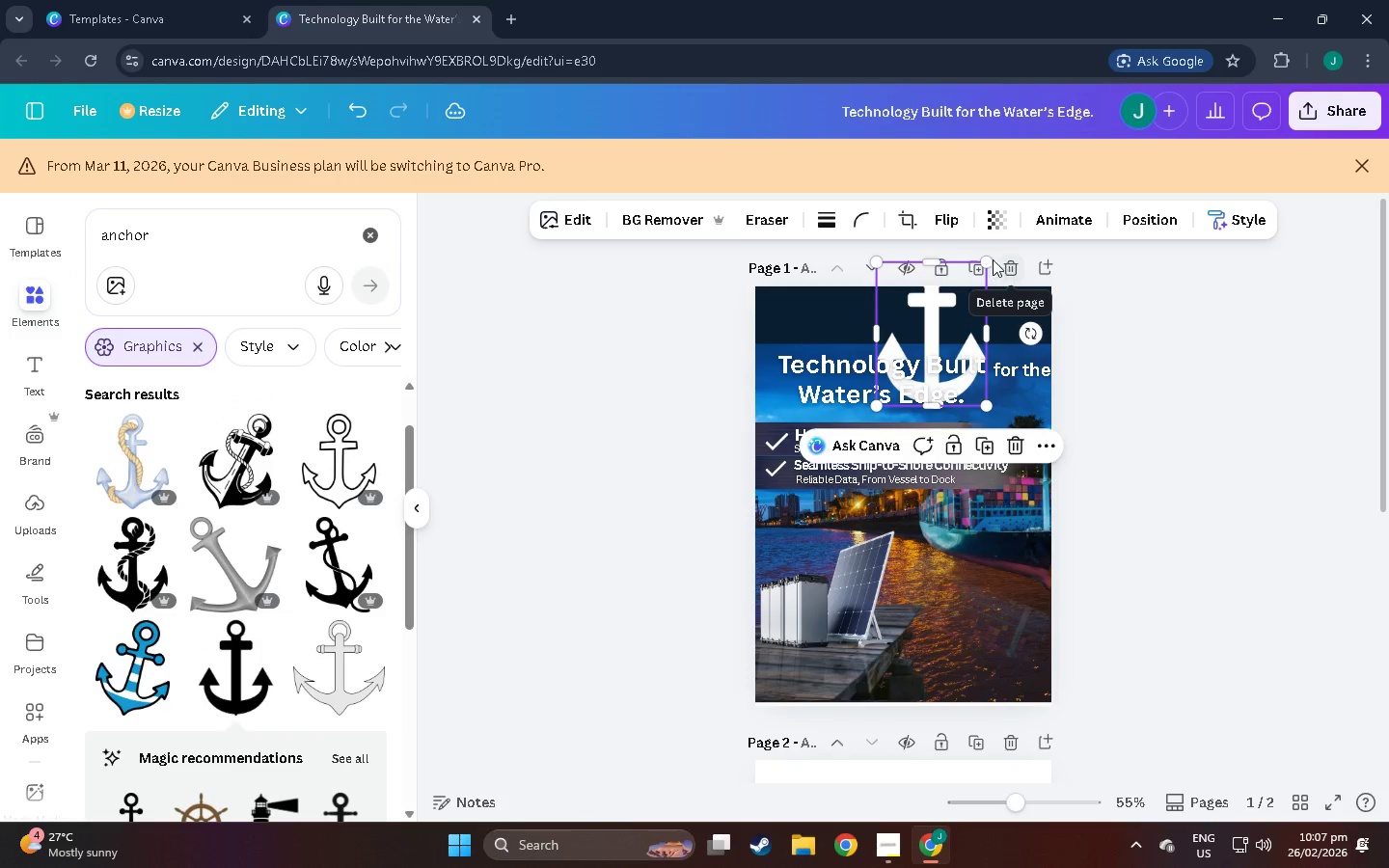 
left_click_drag(start_coordinate=[990, 259], to_coordinate=[901, 337])
 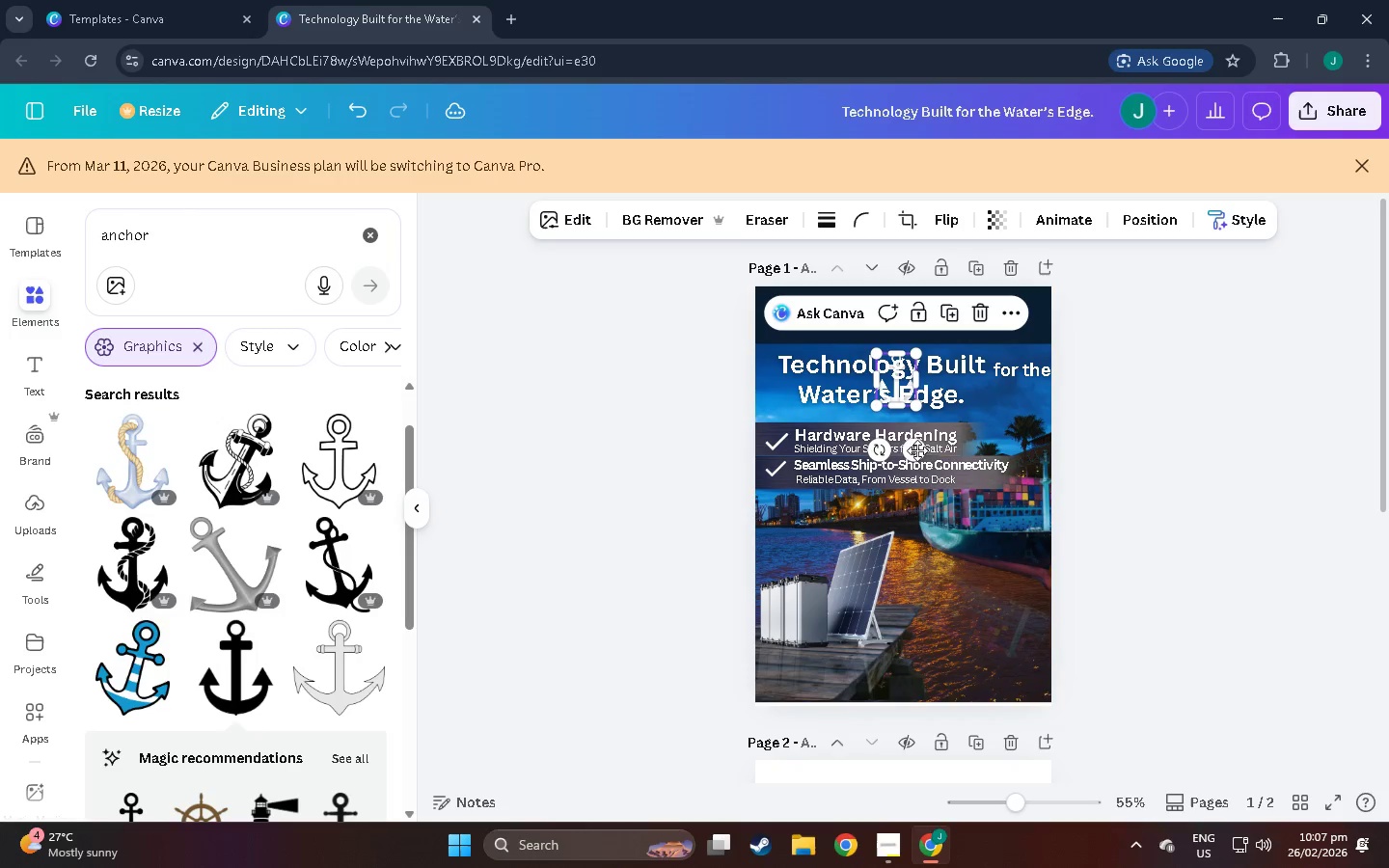 
left_click_drag(start_coordinate=[917, 456], to_coordinate=[930, 393])
 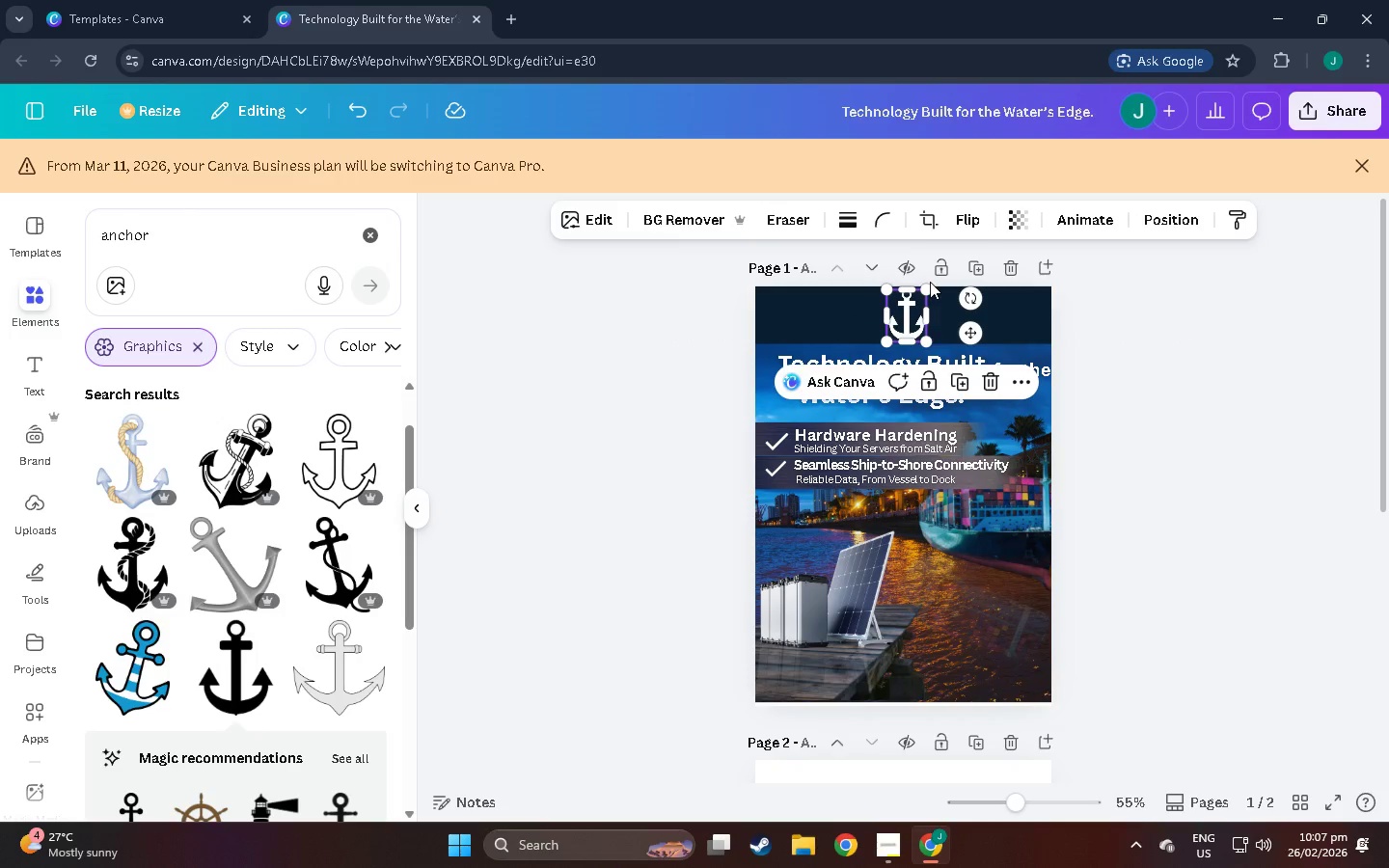 
left_click_drag(start_coordinate=[929, 288], to_coordinate=[914, 310])
 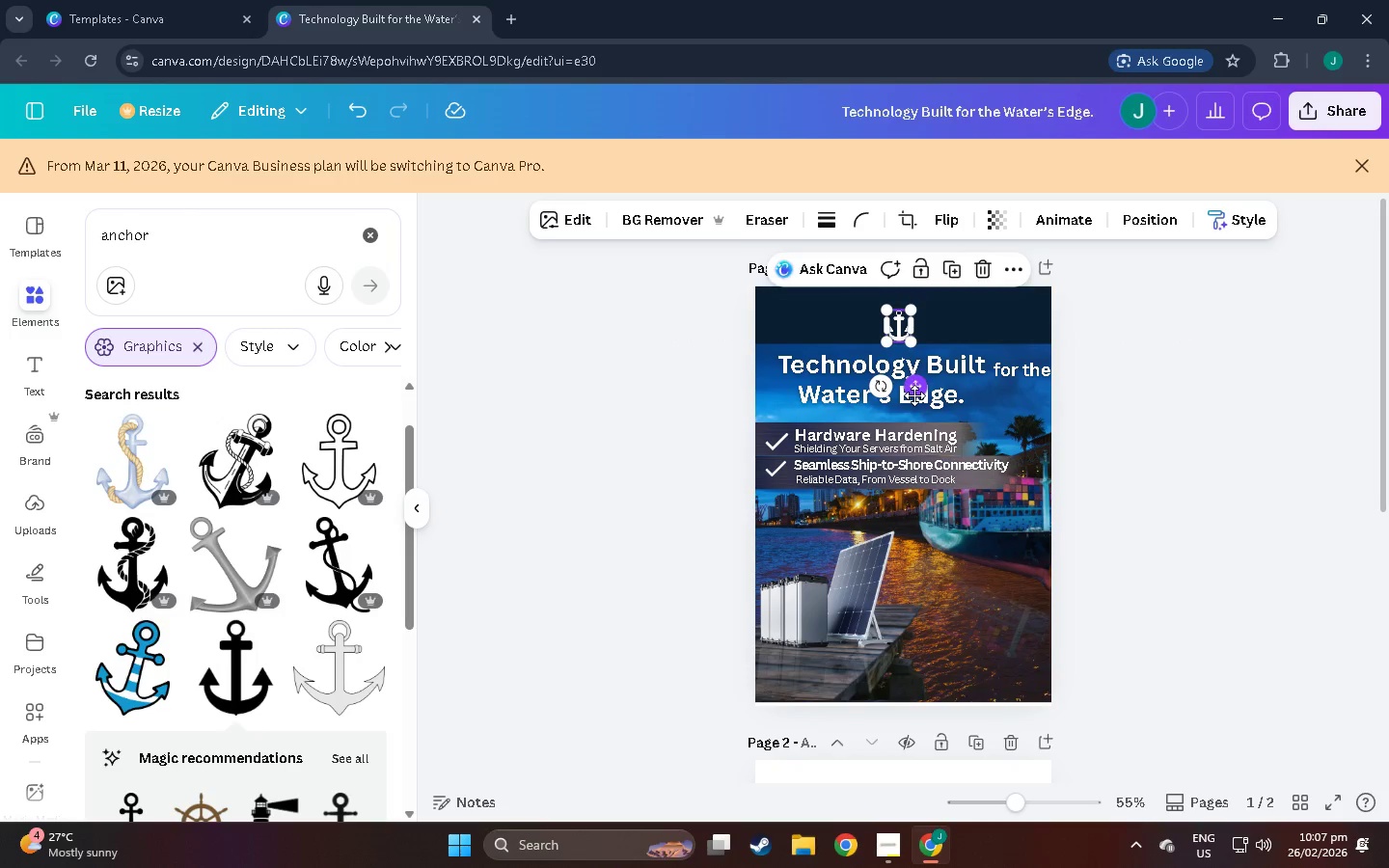 
left_click_drag(start_coordinate=[915, 395], to_coordinate=[923, 395])
 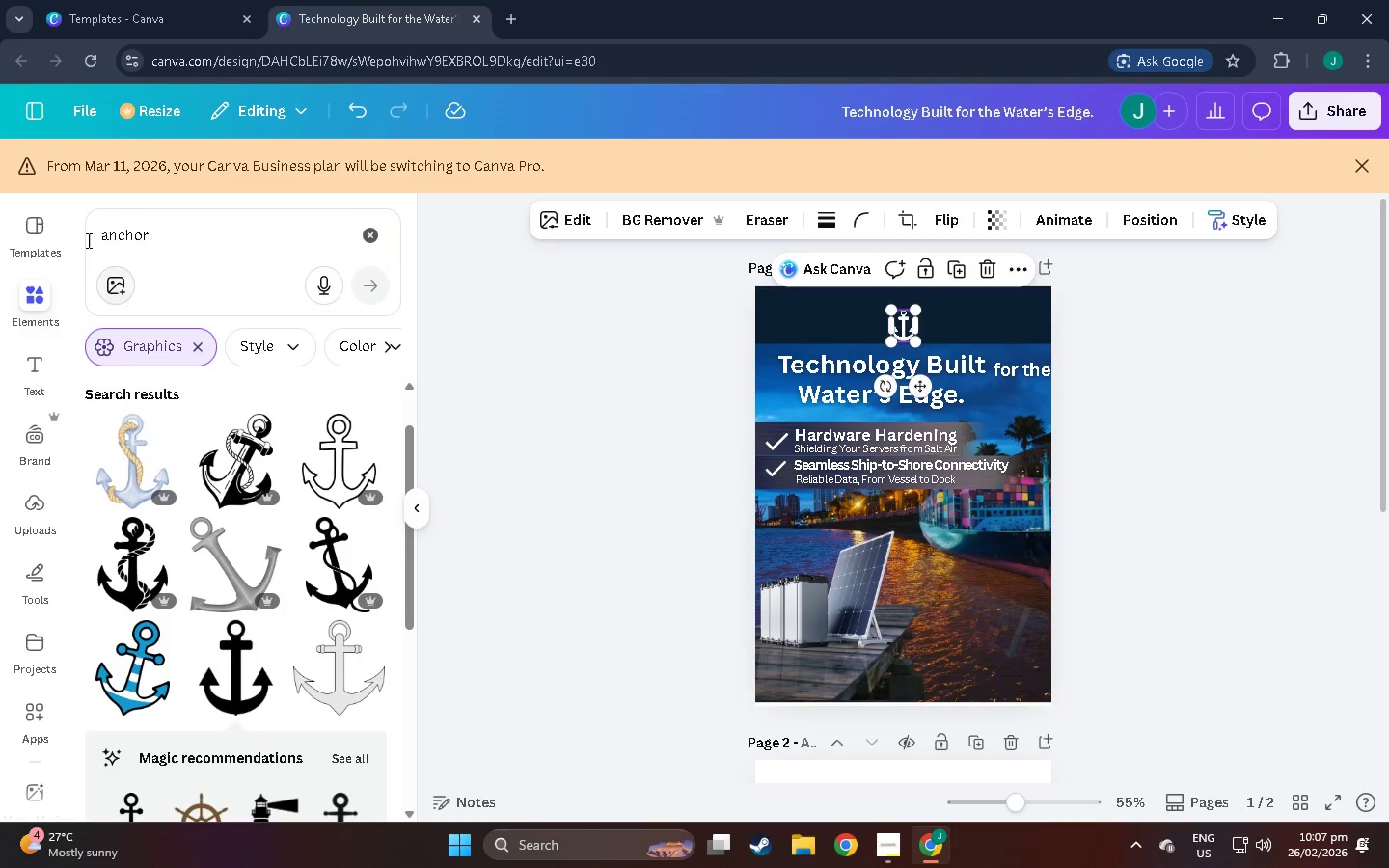 
left_click_drag(start_coordinate=[202, 244], to_coordinate=[0, 221])
 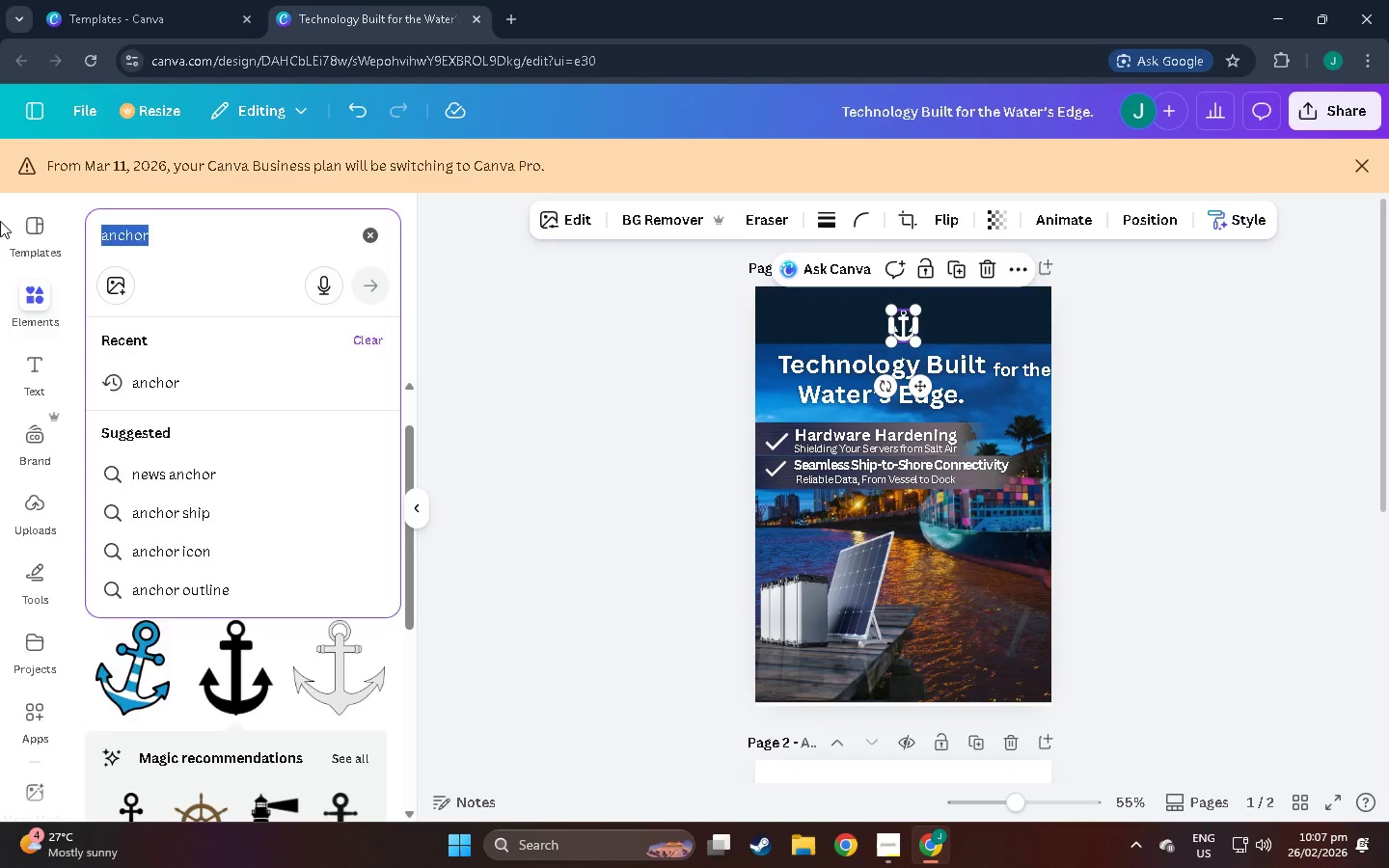 
type(line)
 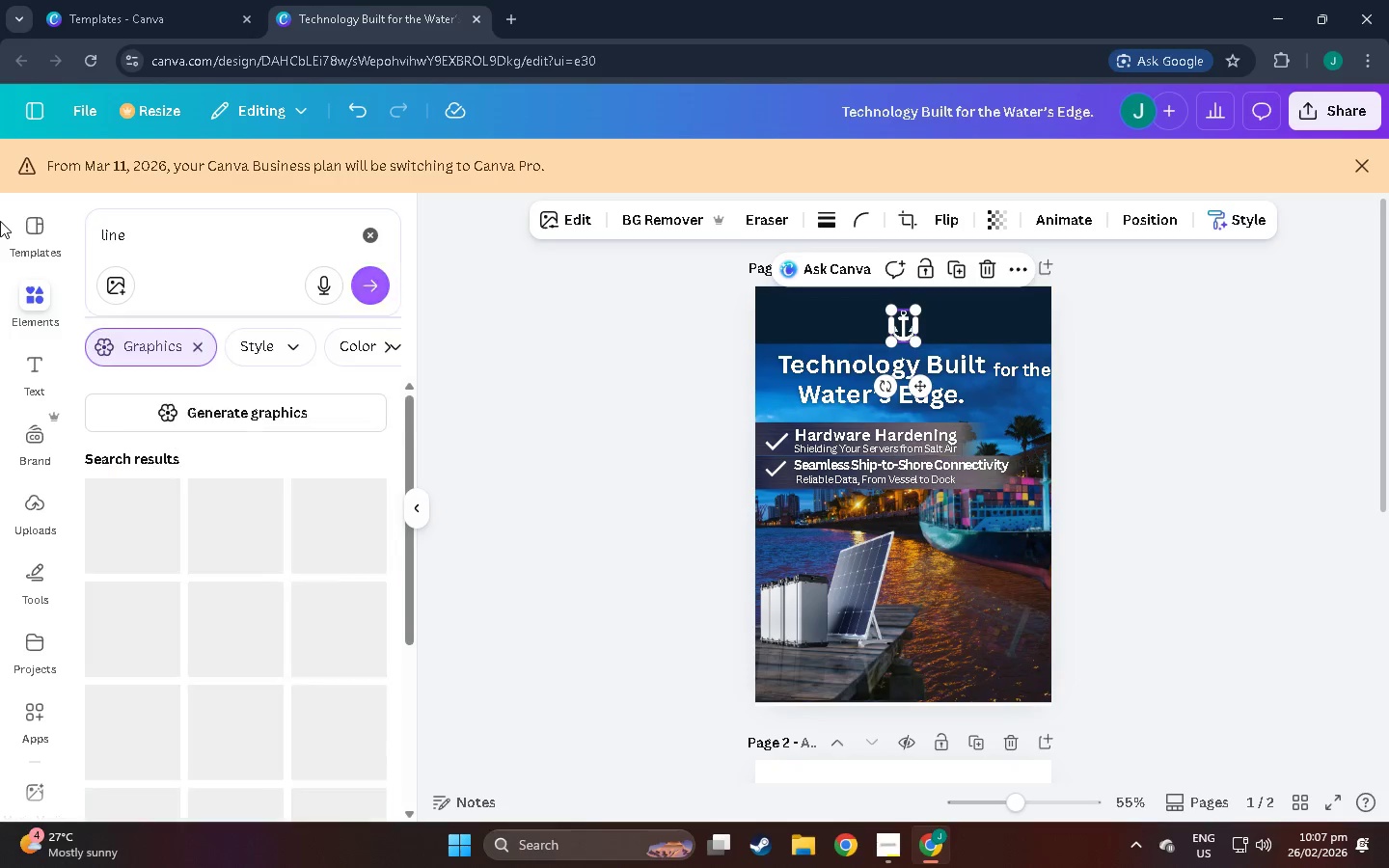 
key(Enter)
 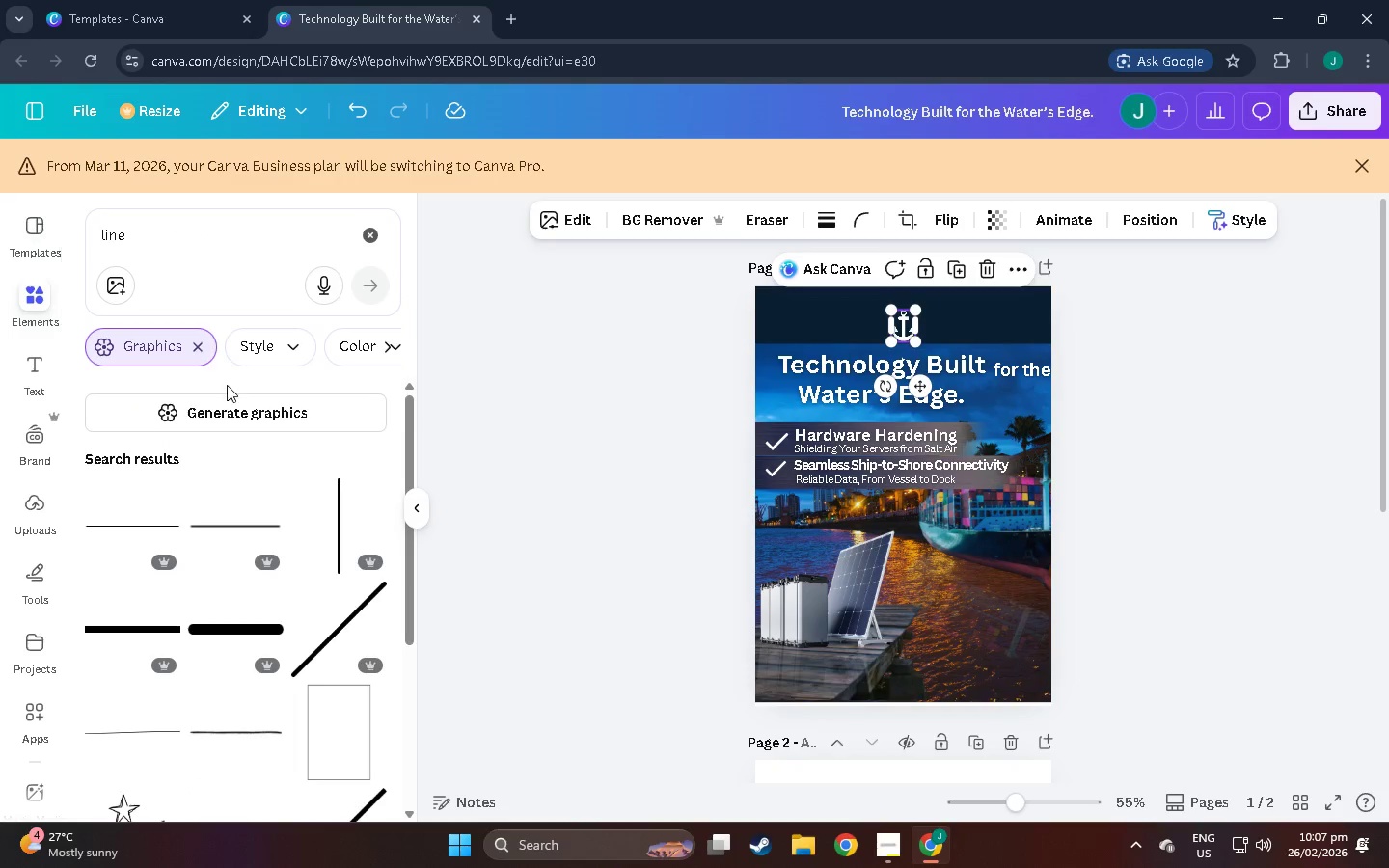 
scroll: coordinate [208, 625], scroll_direction: down, amount: 79.0
 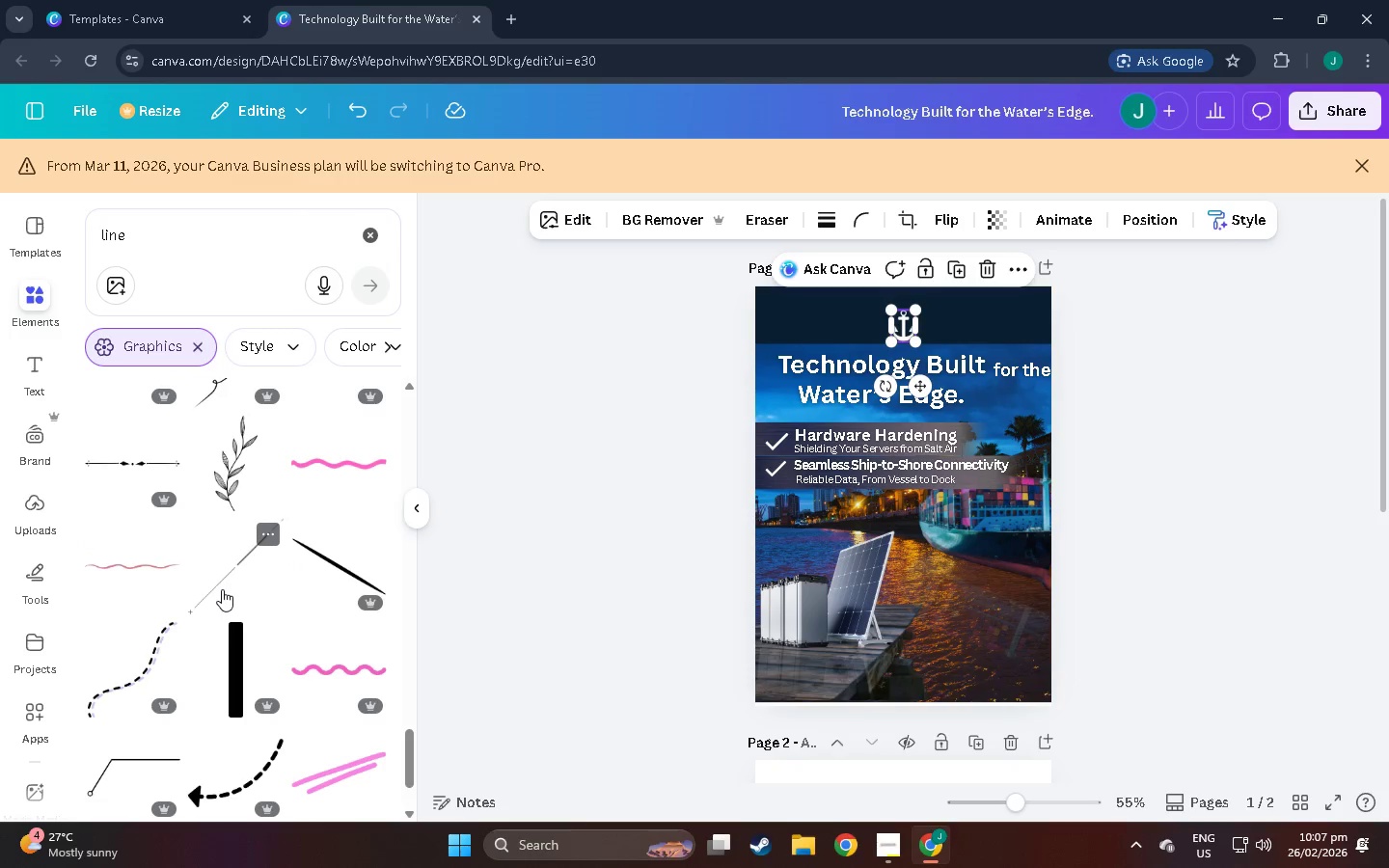 
scroll: coordinate [231, 545], scroll_direction: down, amount: 27.0
 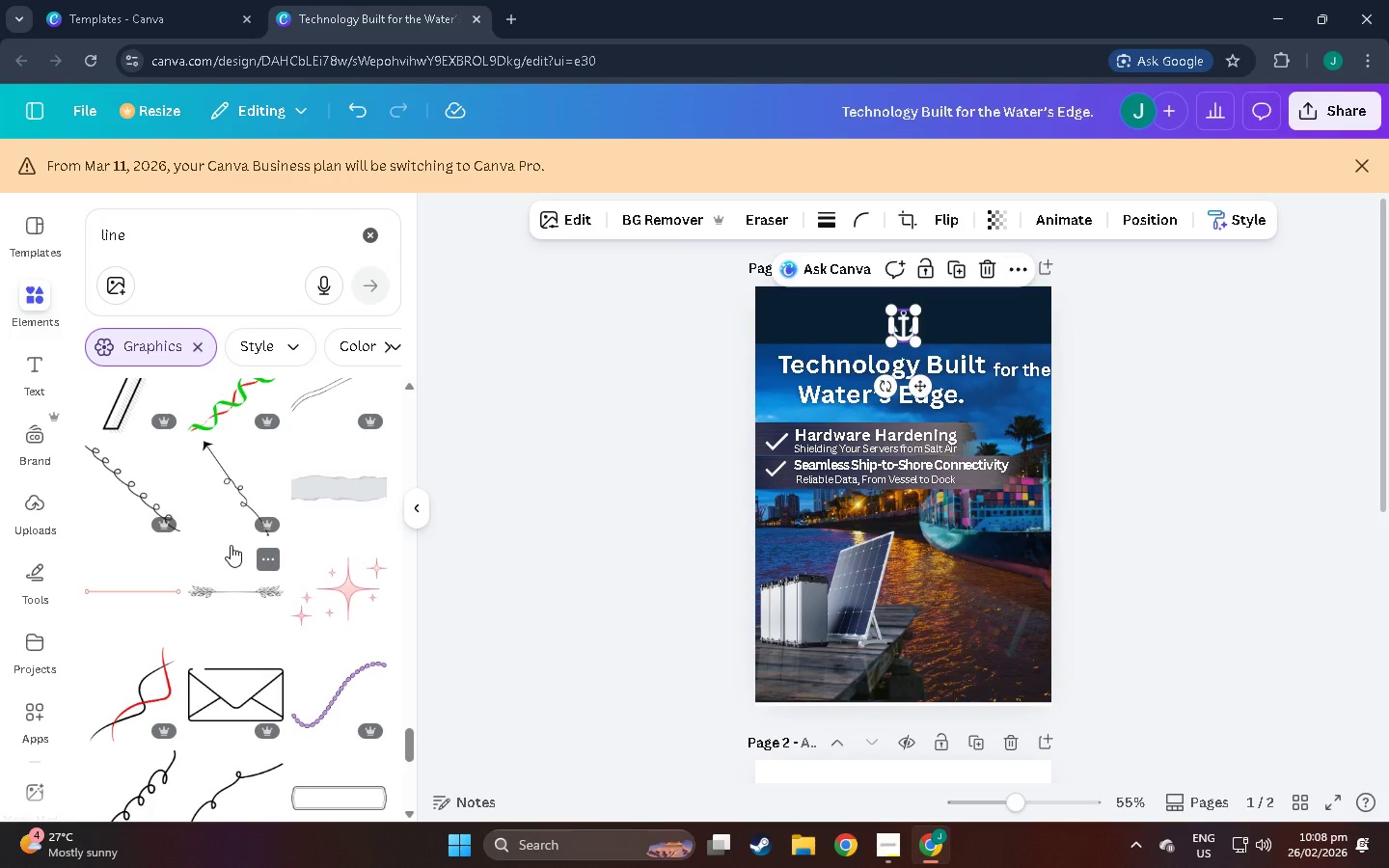 
wait(8.24)
 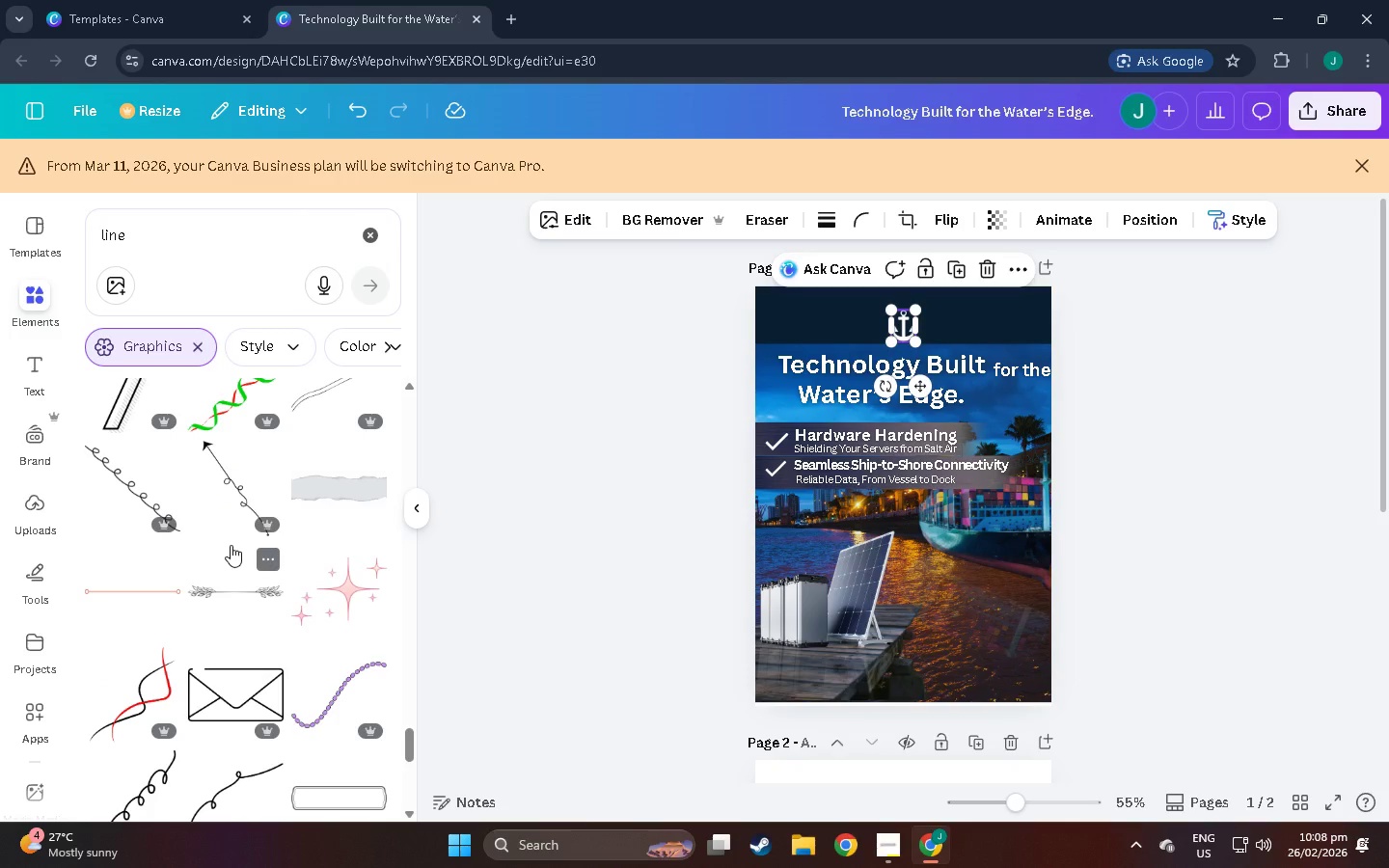 
scroll: coordinate [201, 587], scroll_direction: down, amount: 28.0
 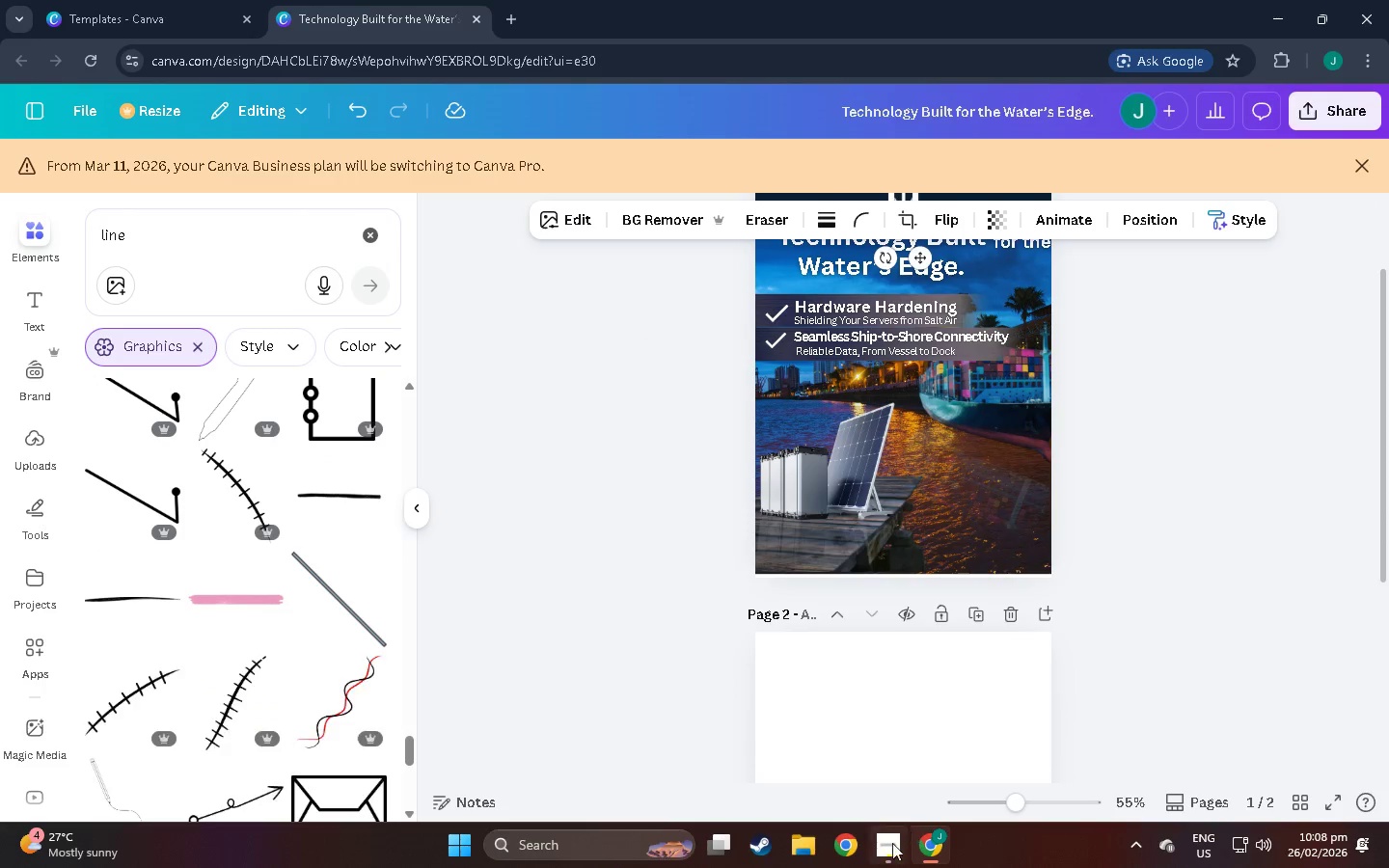 
left_click([892, 843])